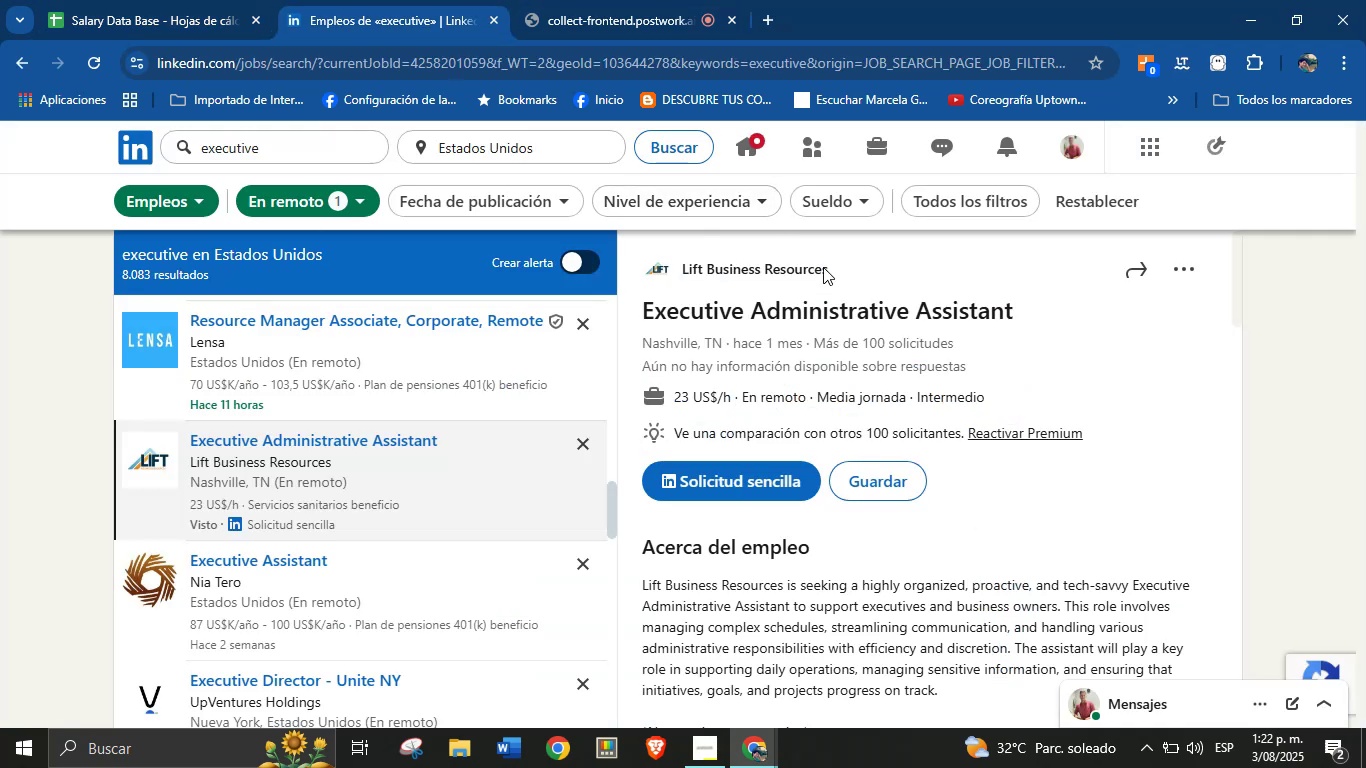 
left_click([905, 269])
 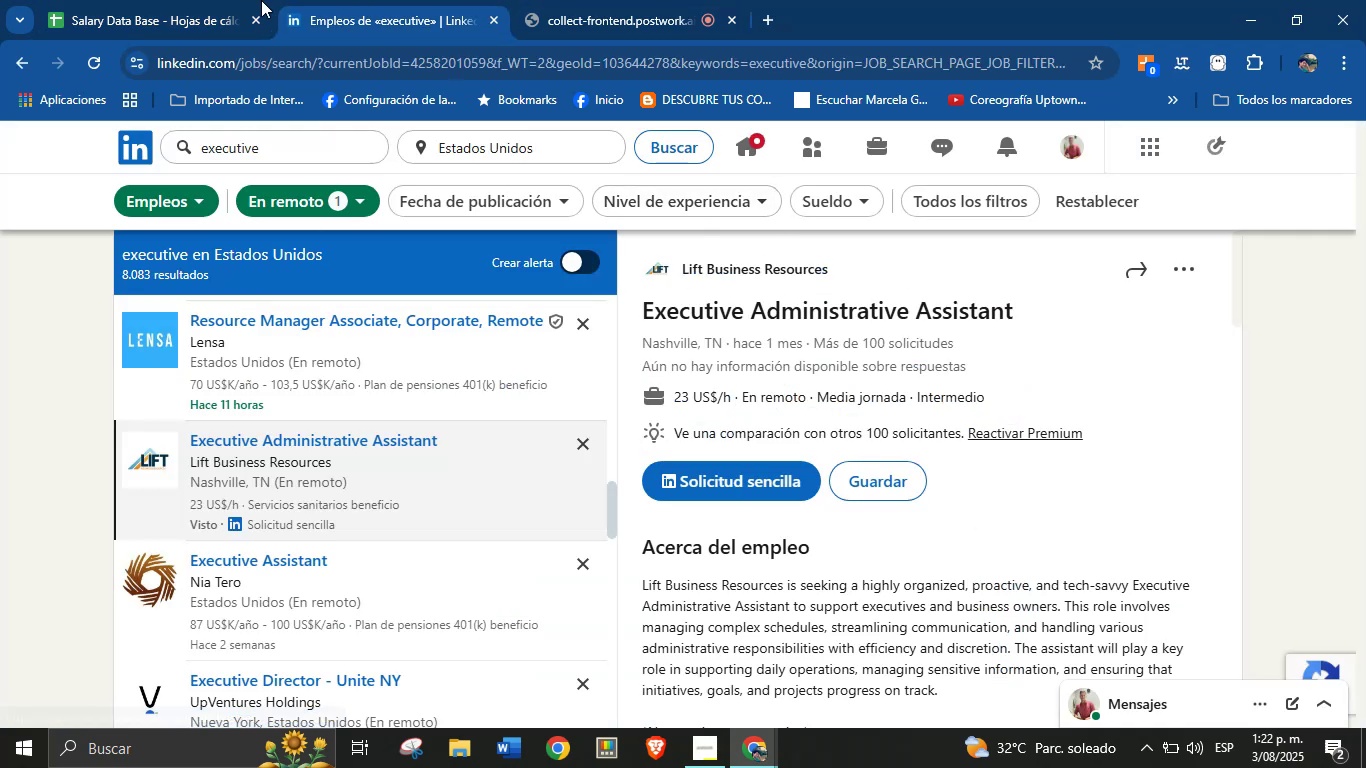 
left_click([241, 0])
 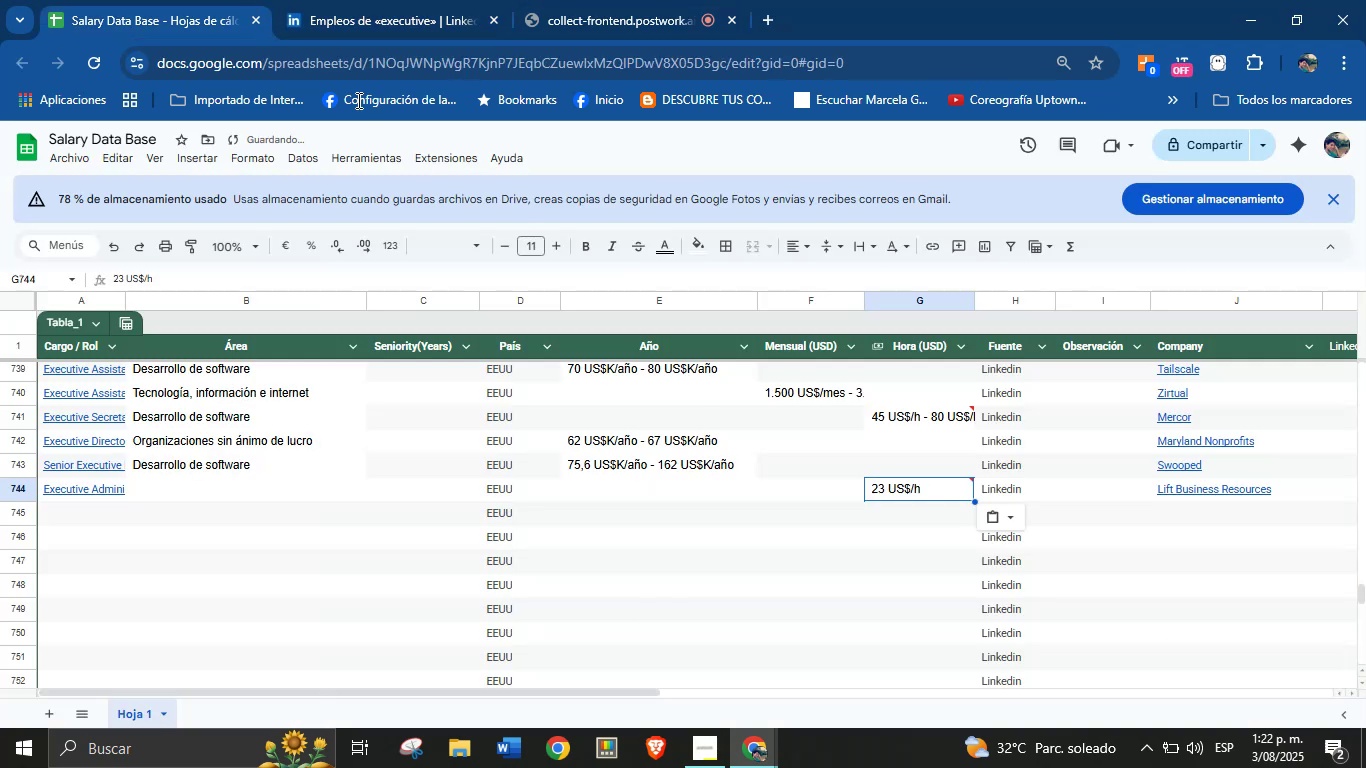 
key(Control+Z)
 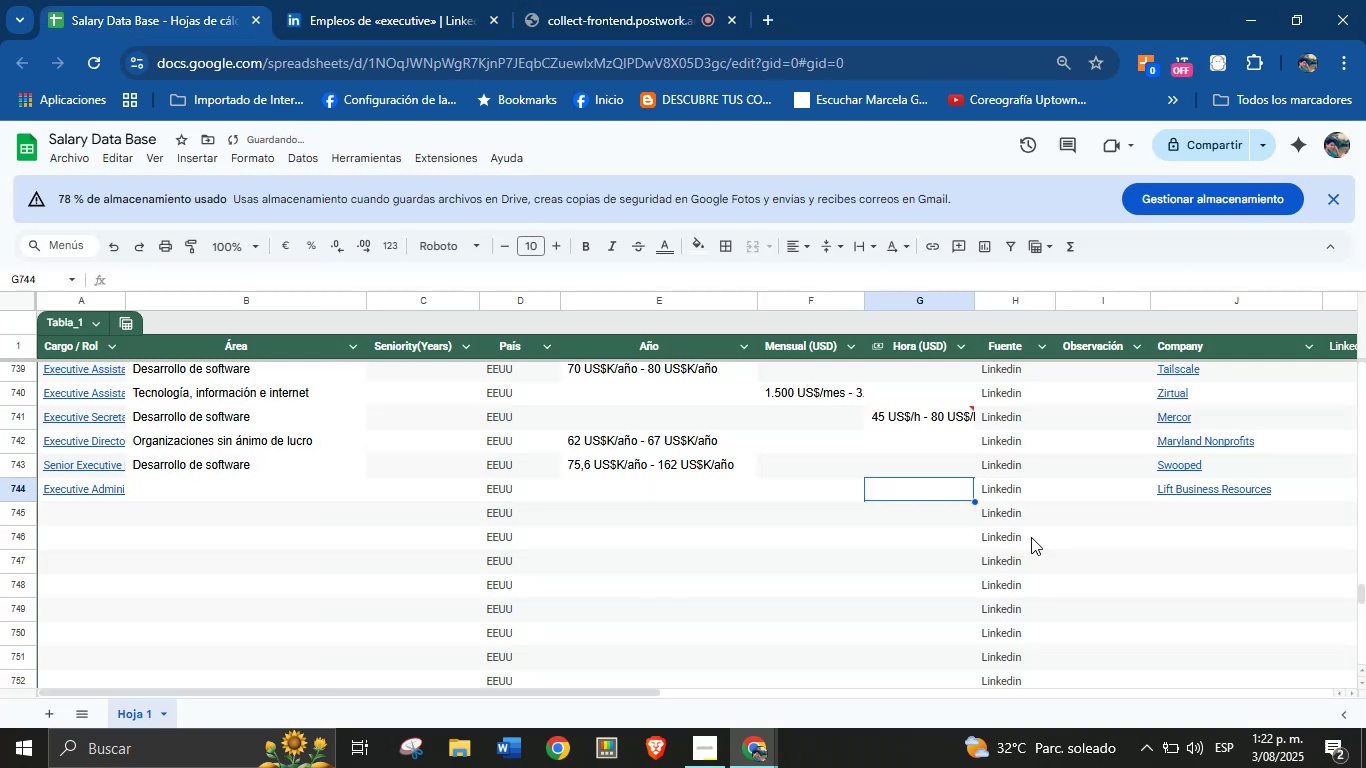 
key(Control+Z)
 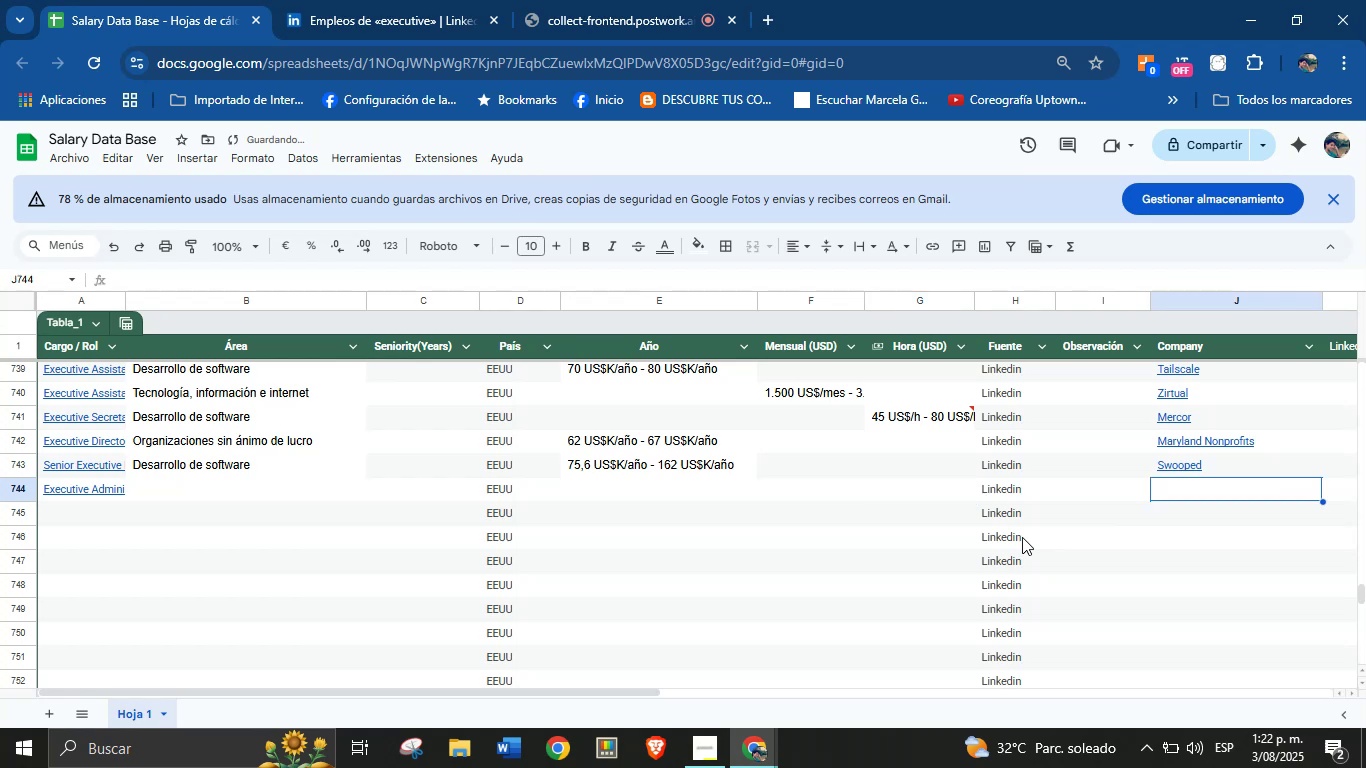 
key(Control+Z)
 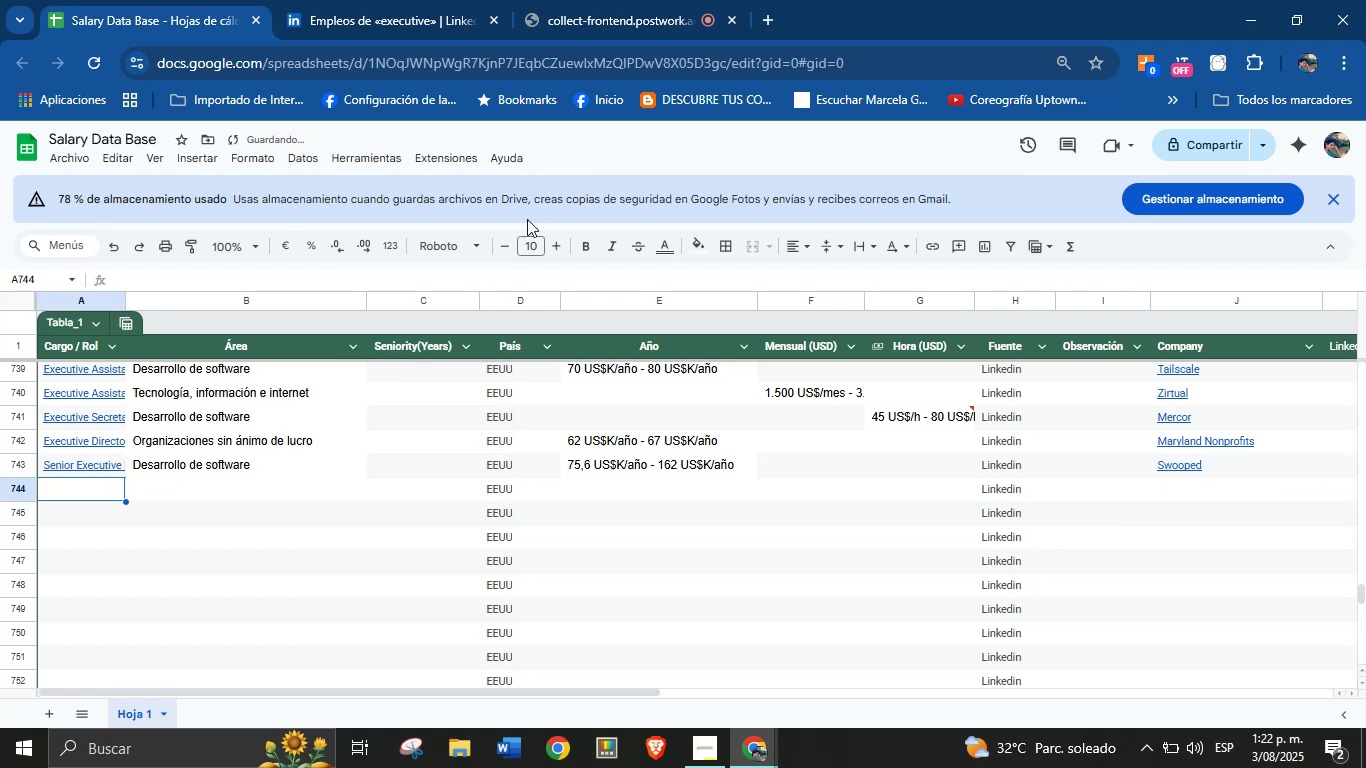 
left_click([356, 0])
 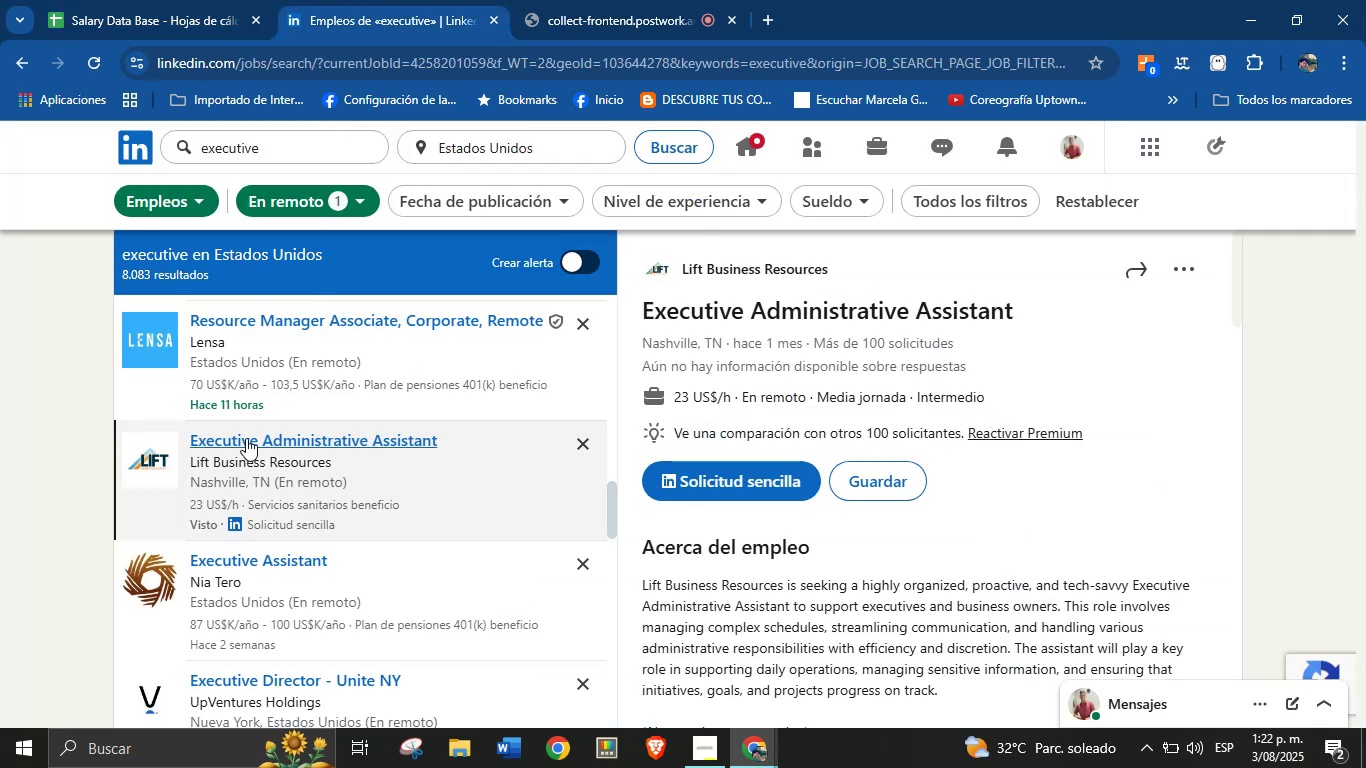 
scroll: coordinate [324, 443], scroll_direction: down, amount: 1.0
 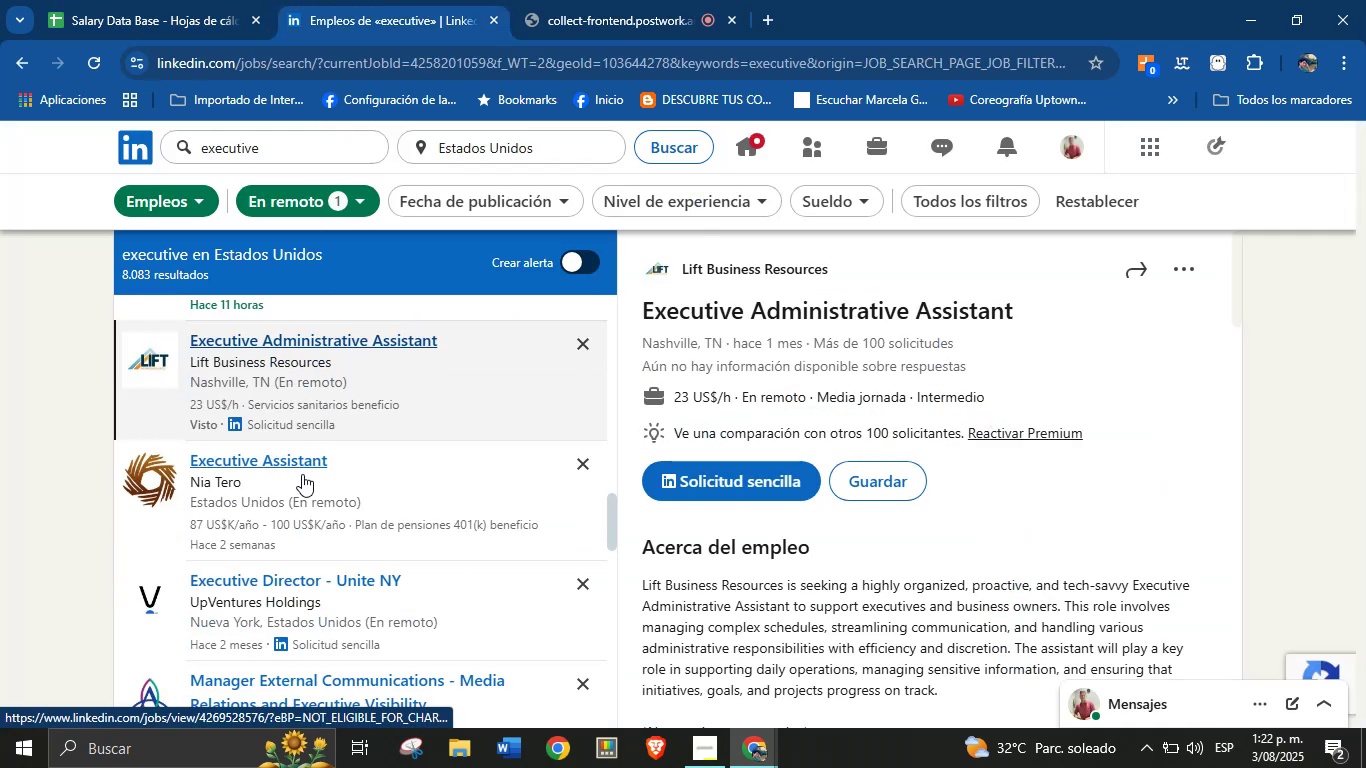 
left_click([262, 473])
 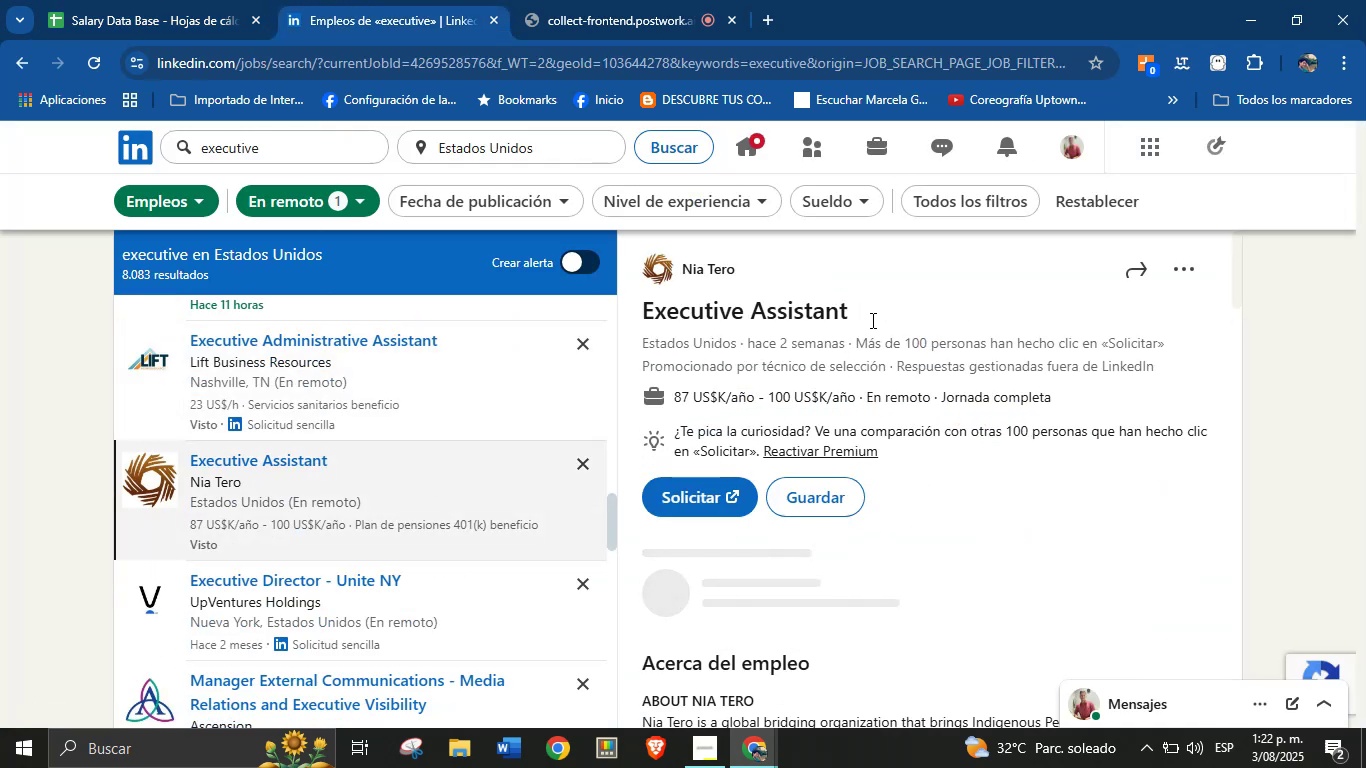 
hold_key(key=ControlLeft, duration=0.94)
 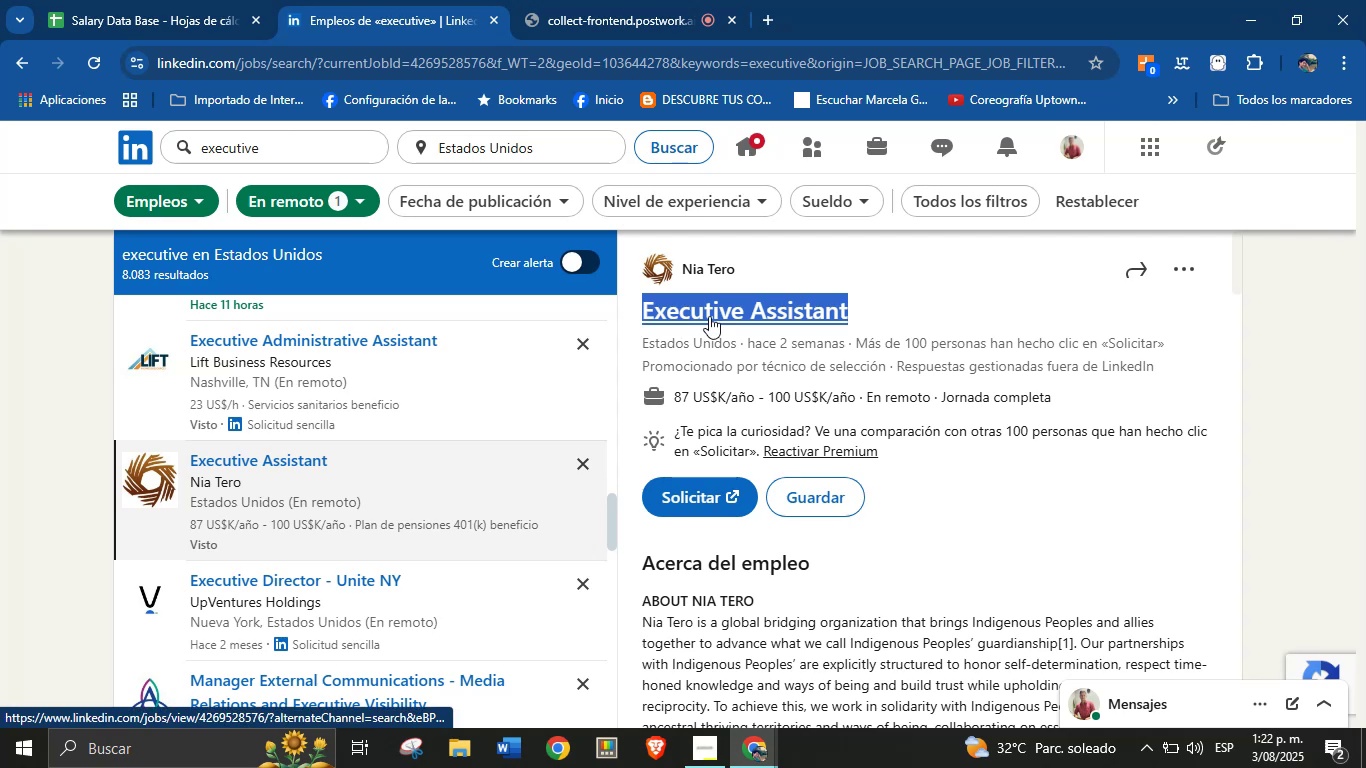 
left_click([990, 311])
 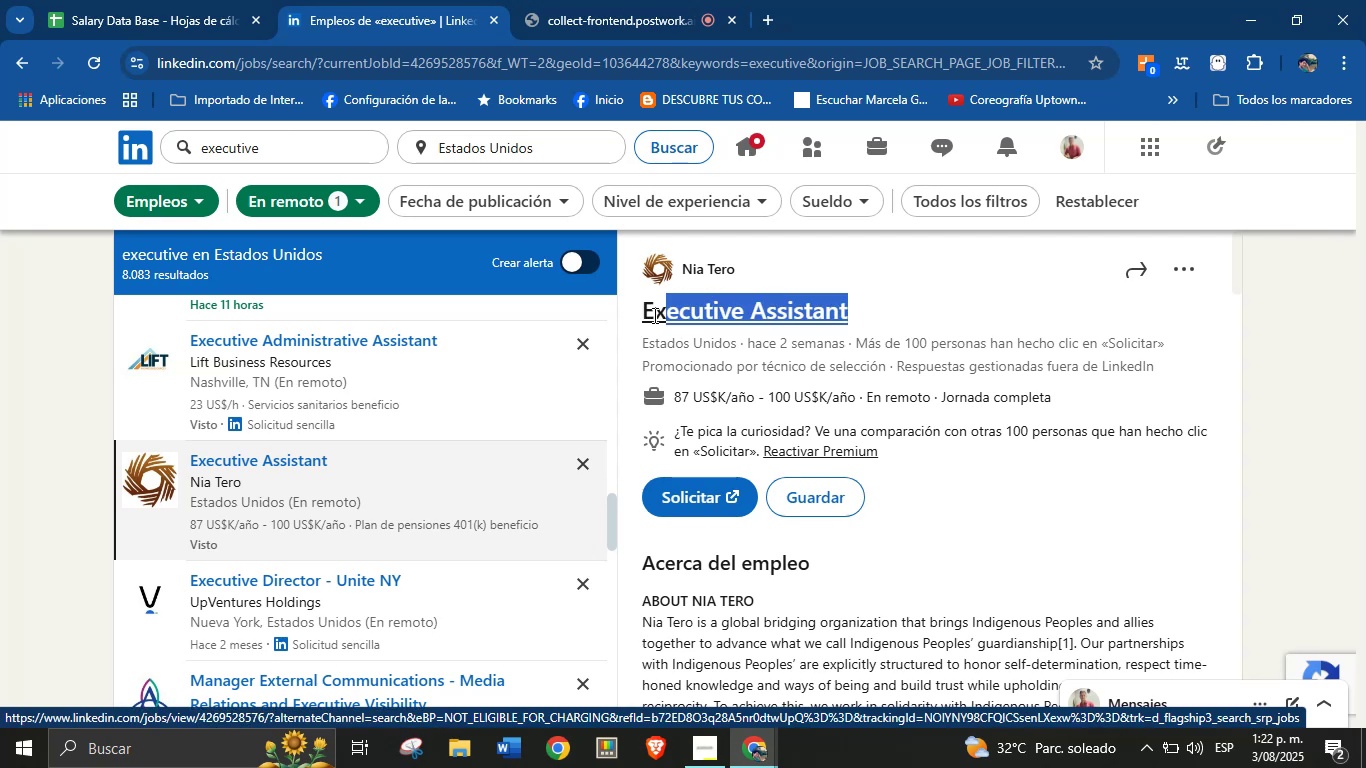 
left_click([875, 318])
 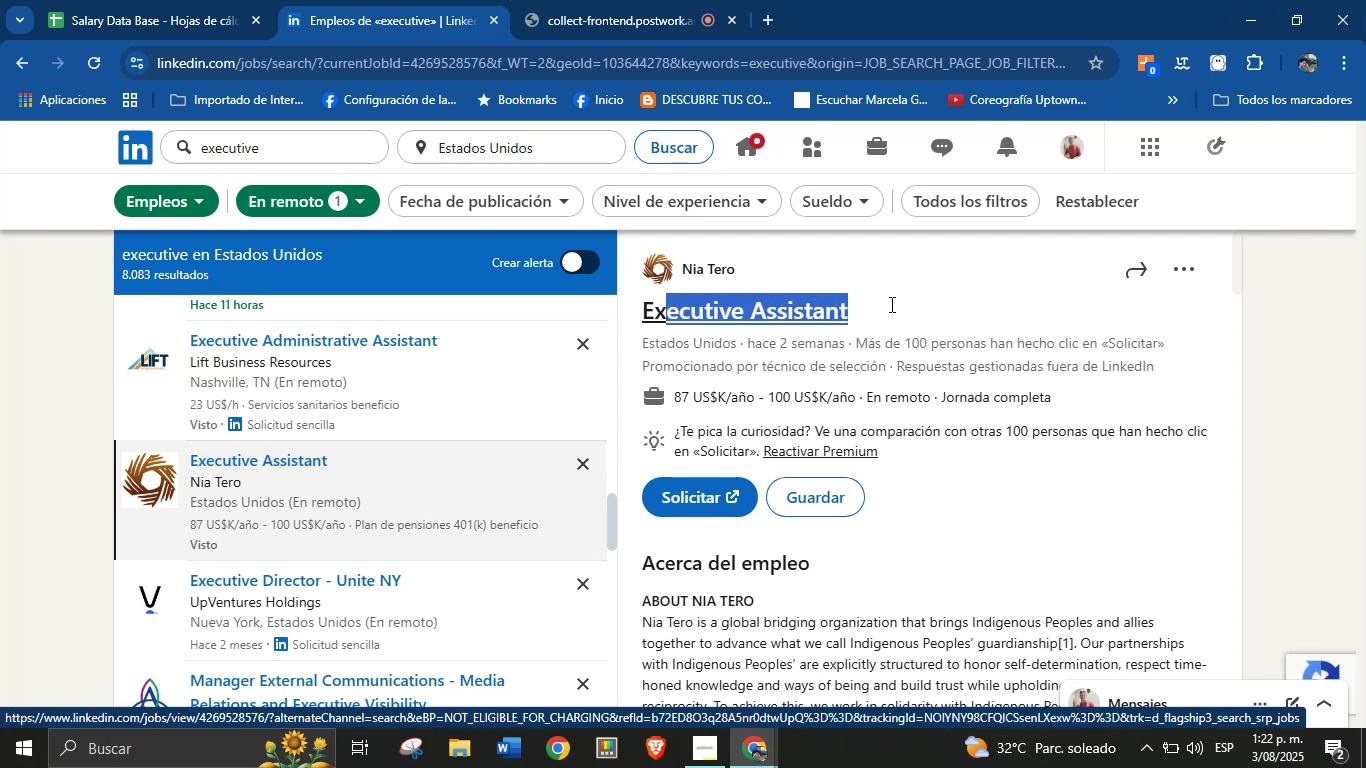 
left_click([889, 305])
 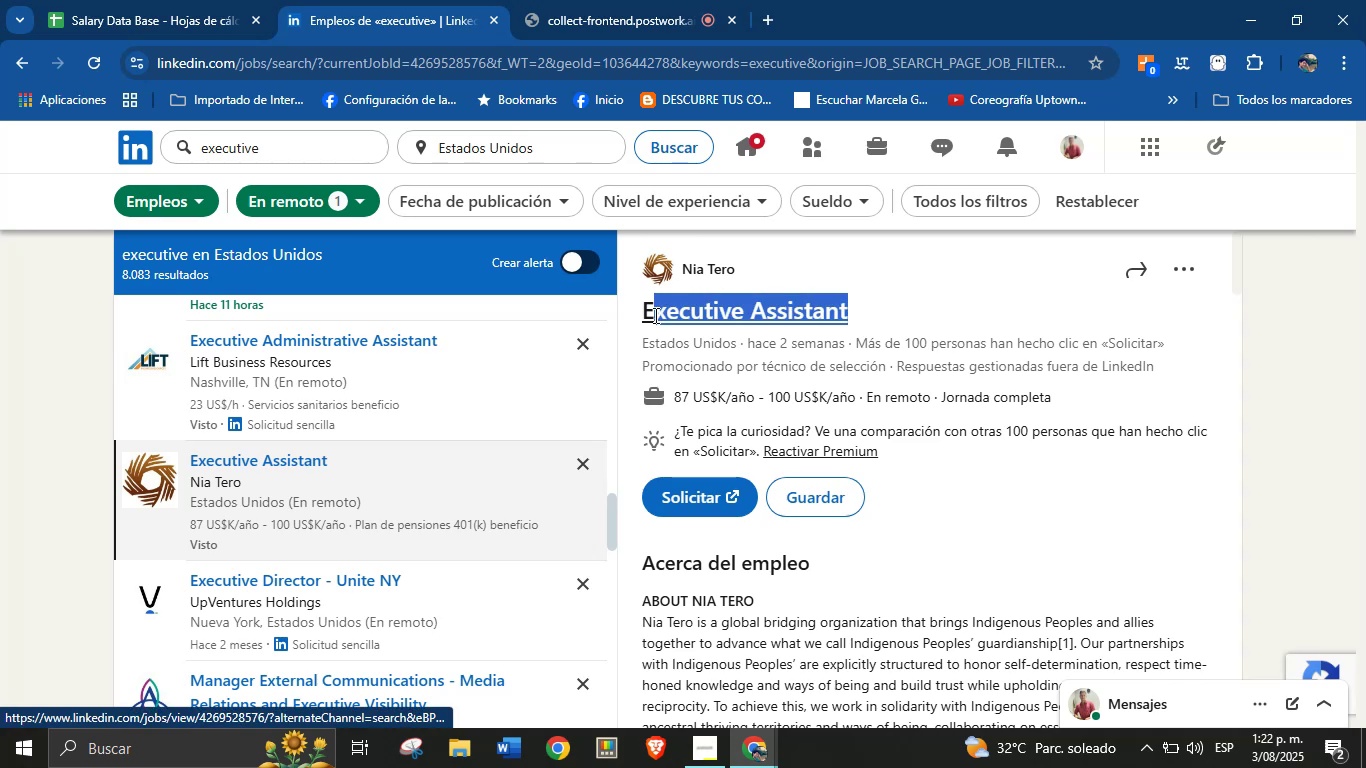 
wait(5.51)
 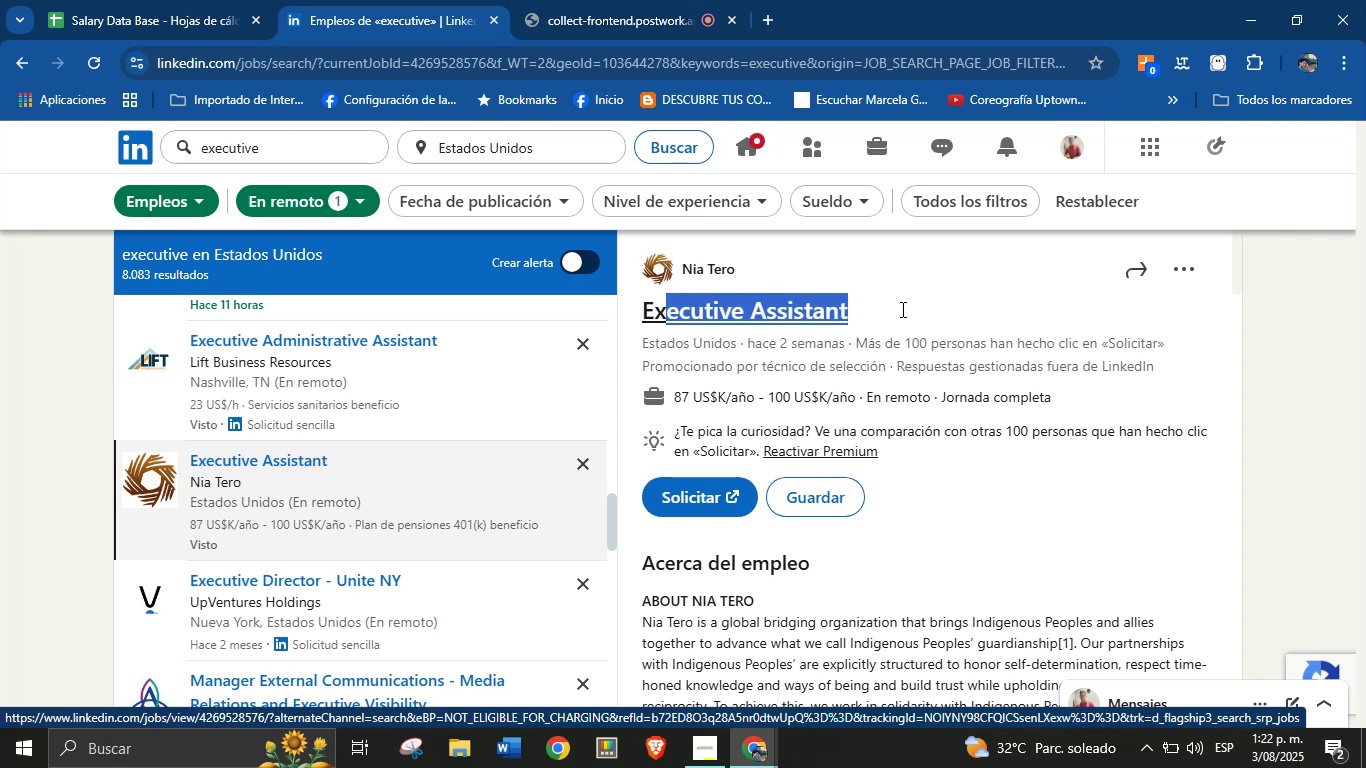 
key(Control+C)
 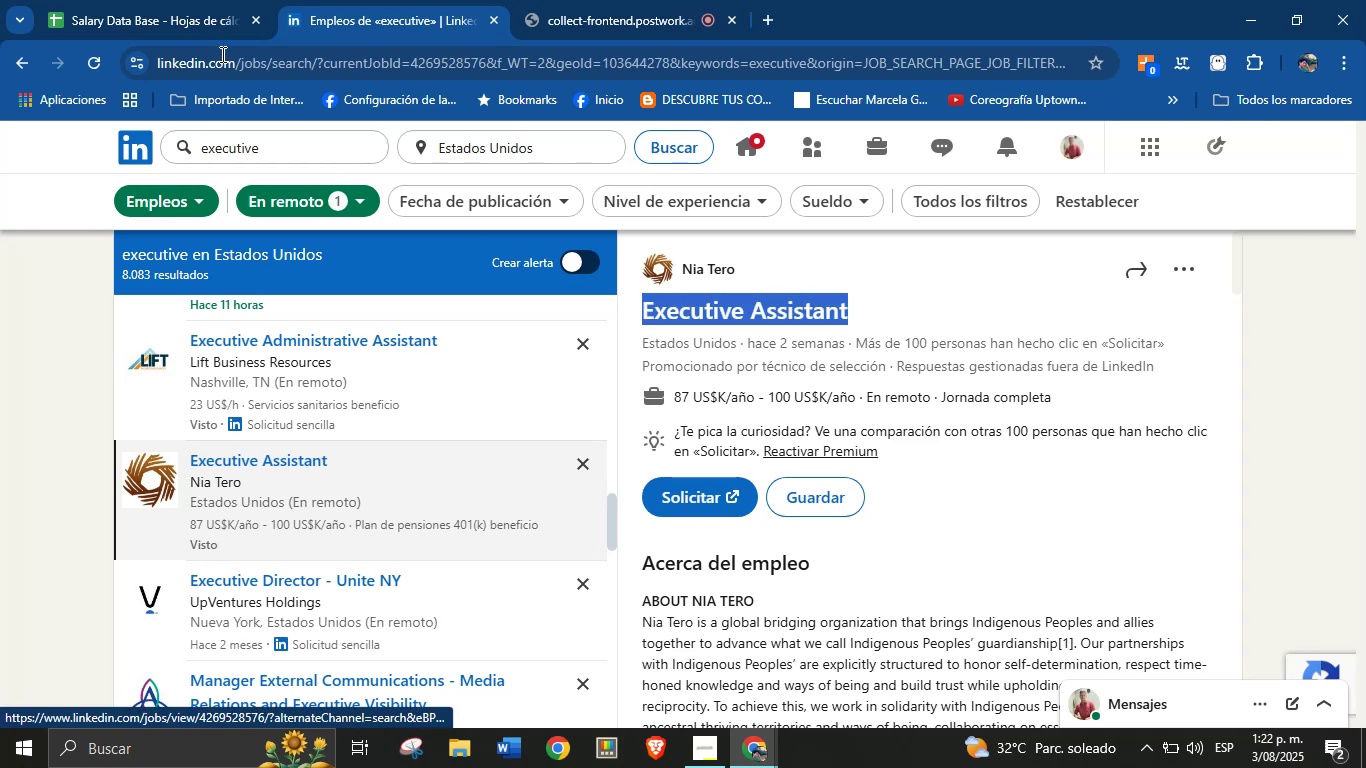 
left_click([175, 0])
 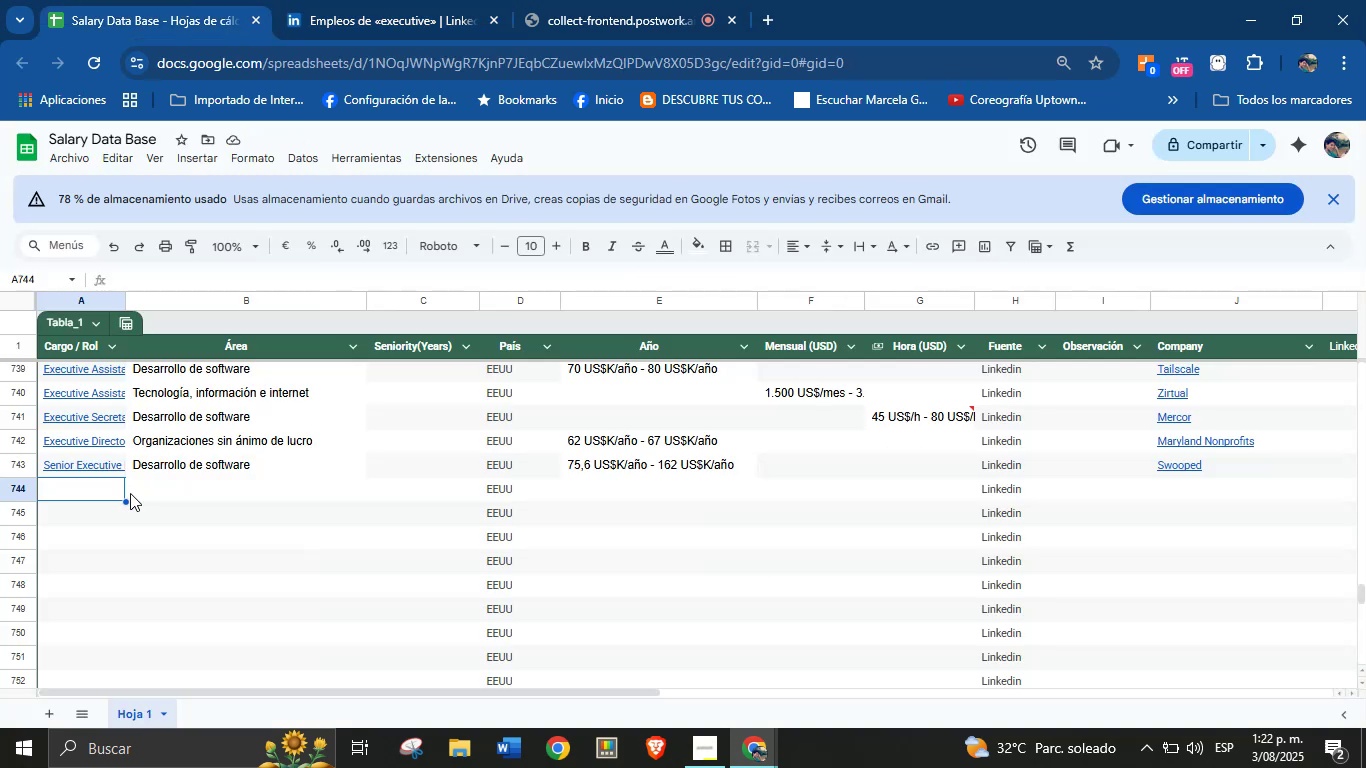 
left_click([110, 482])
 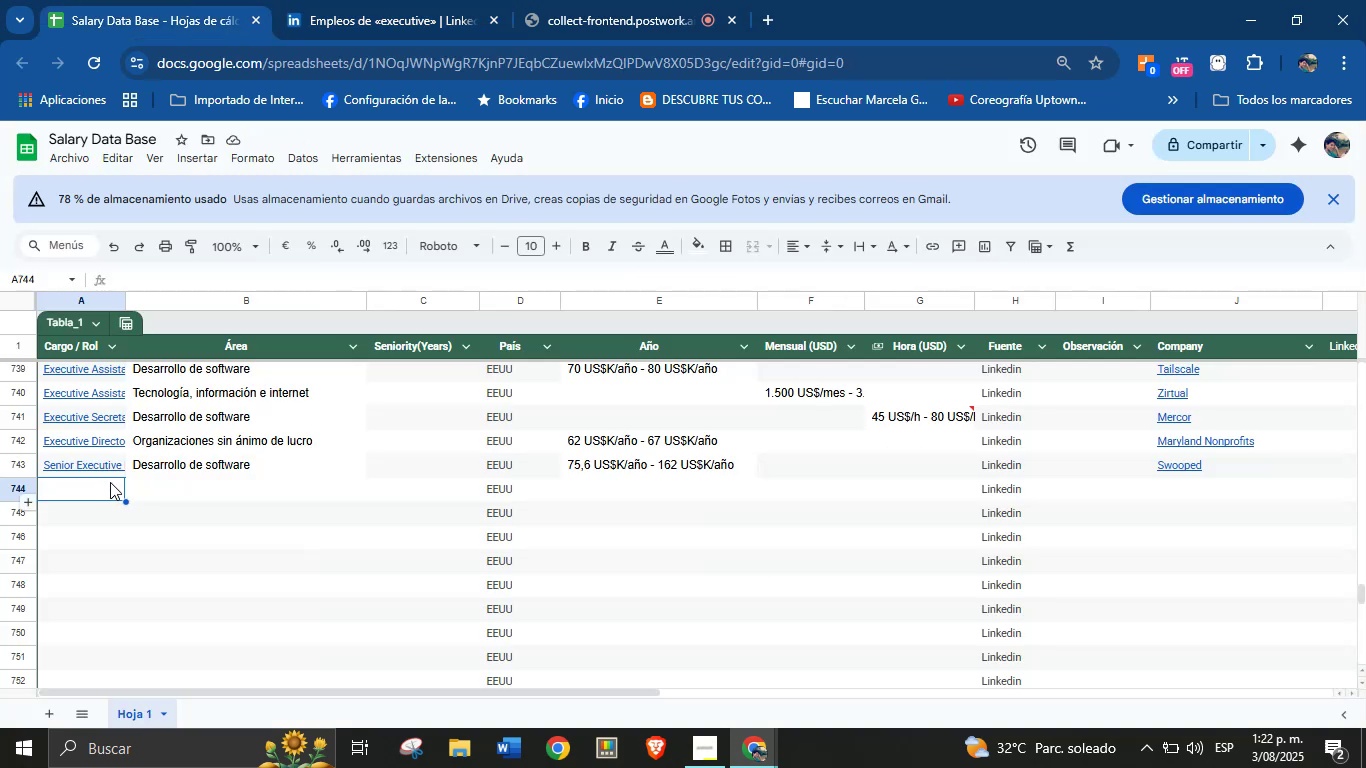 
key(Control+V)
 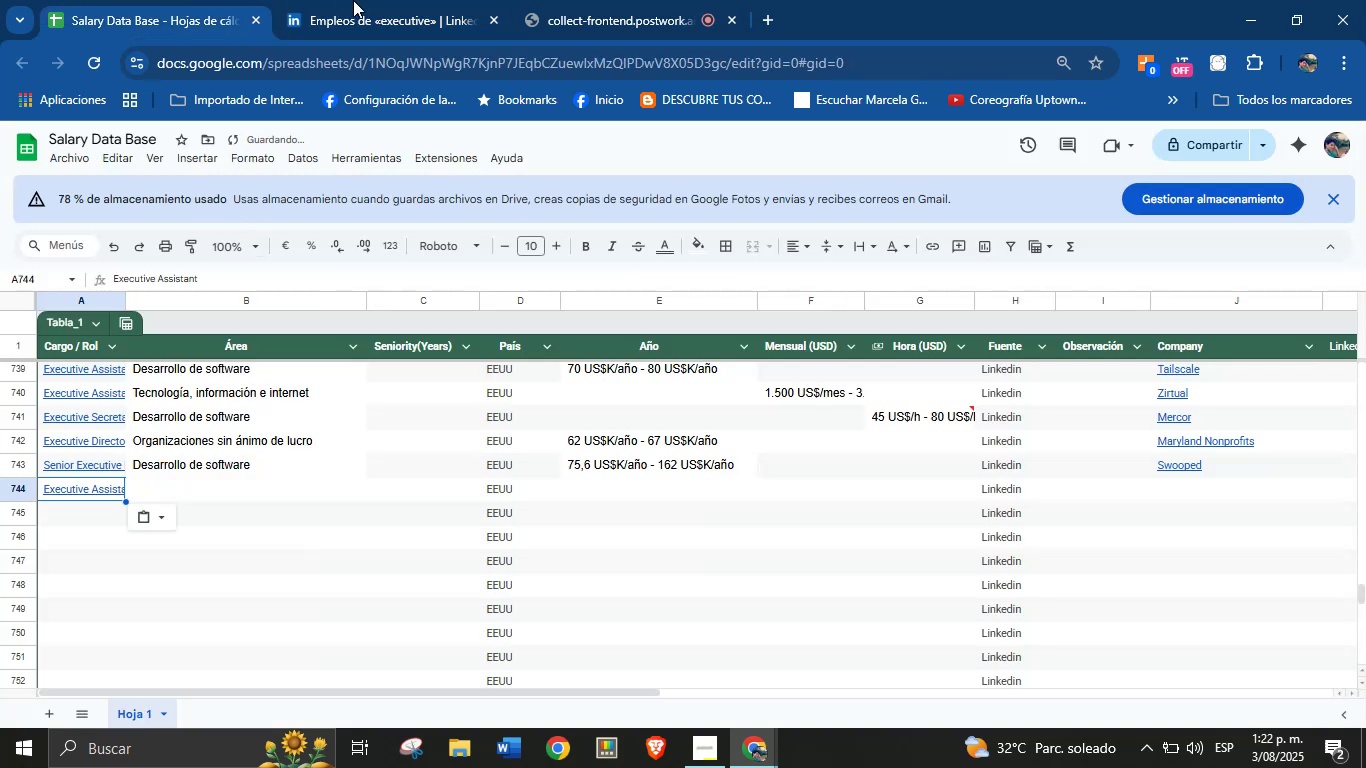 
left_click([394, 0])
 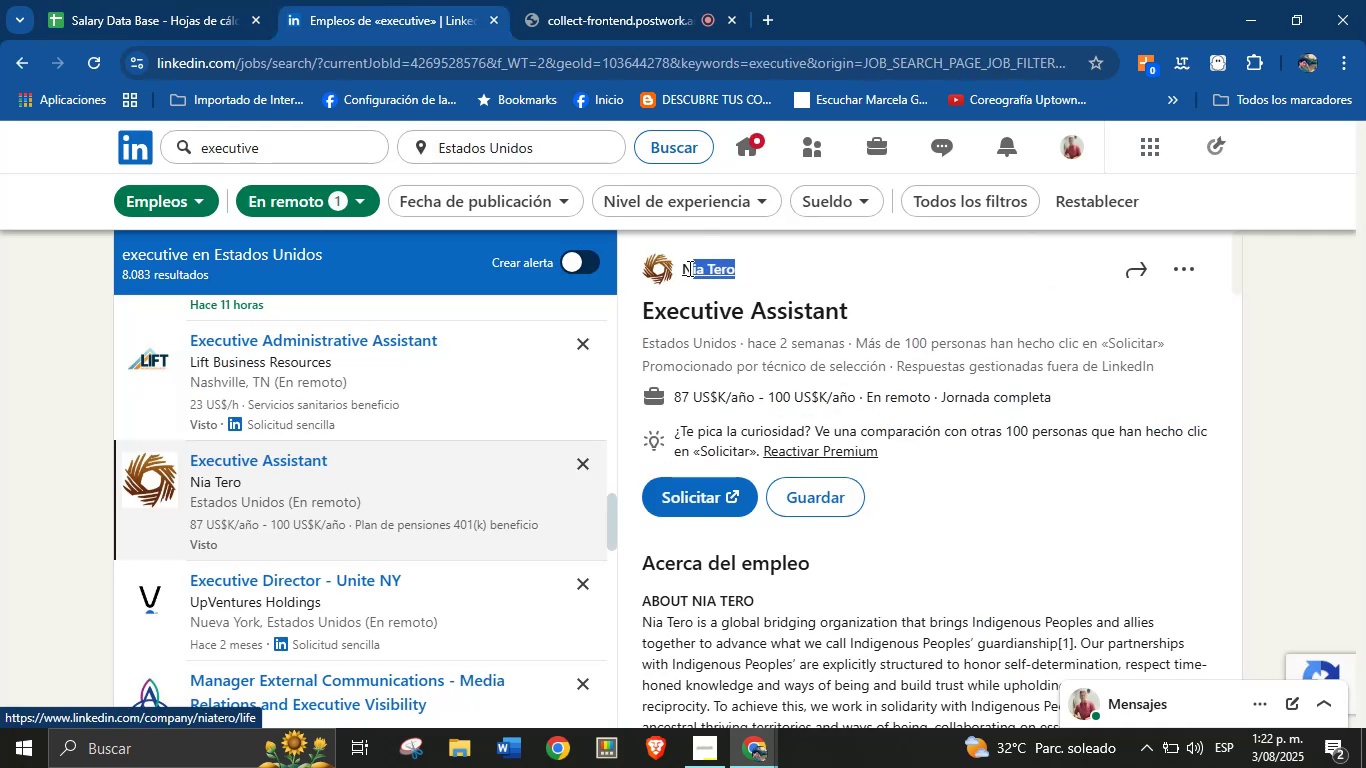 
key(Control+C)
 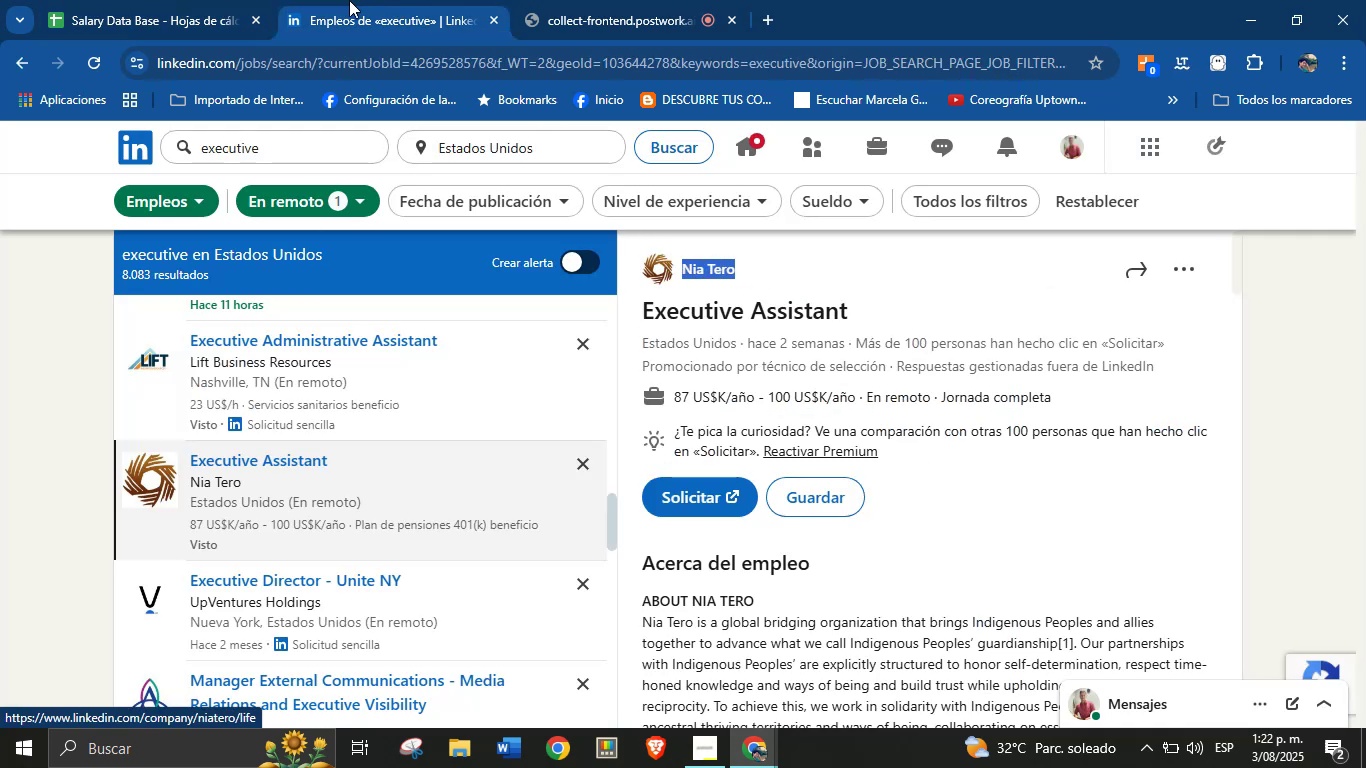 
left_click([180, 0])
 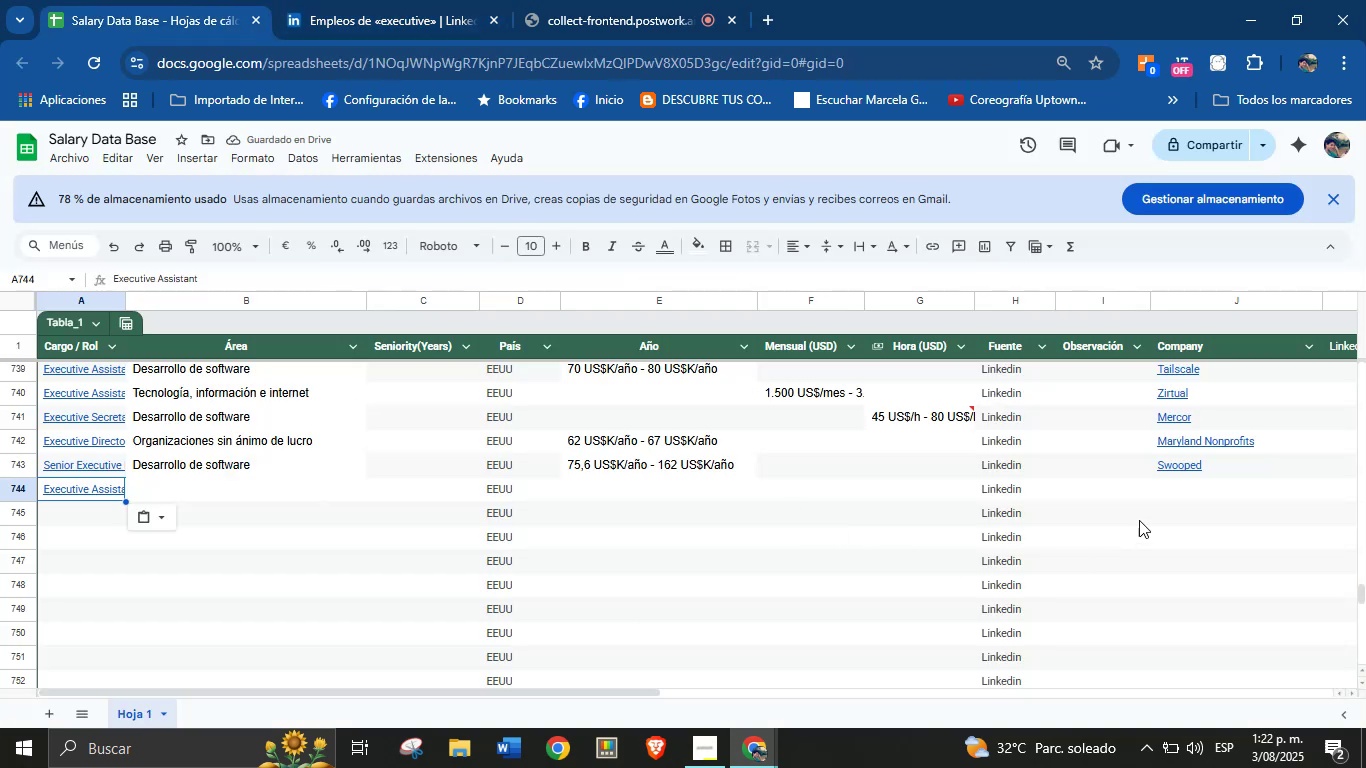 
left_click([1169, 500])
 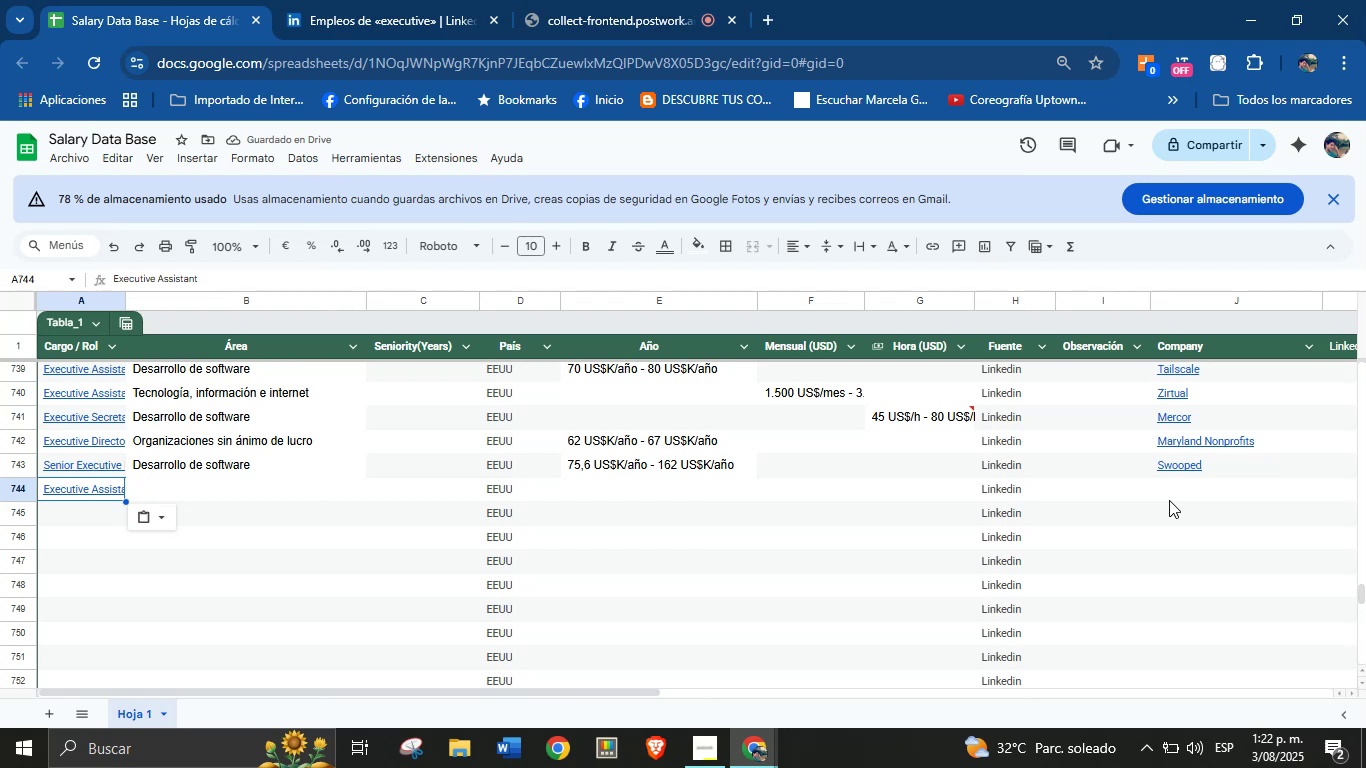 
key(Control+V)
 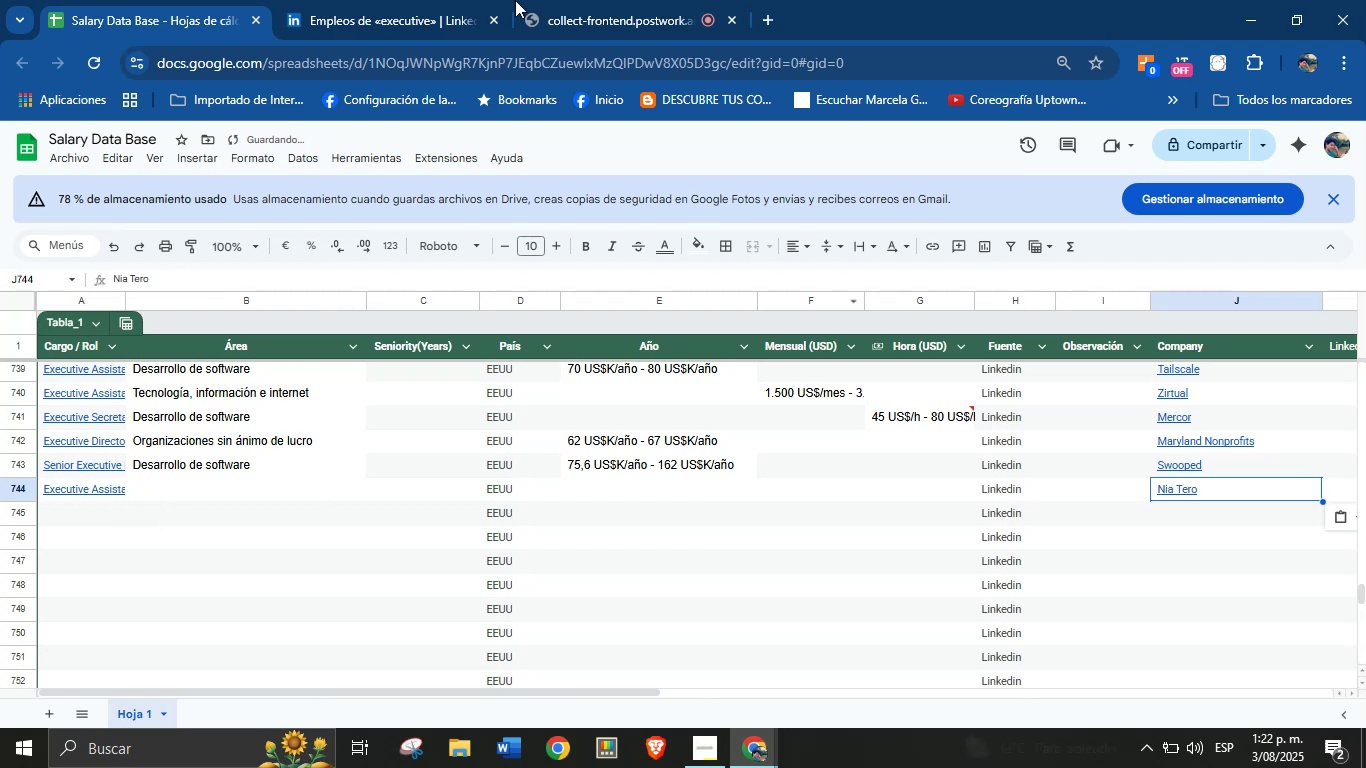 
left_click([435, 0])
 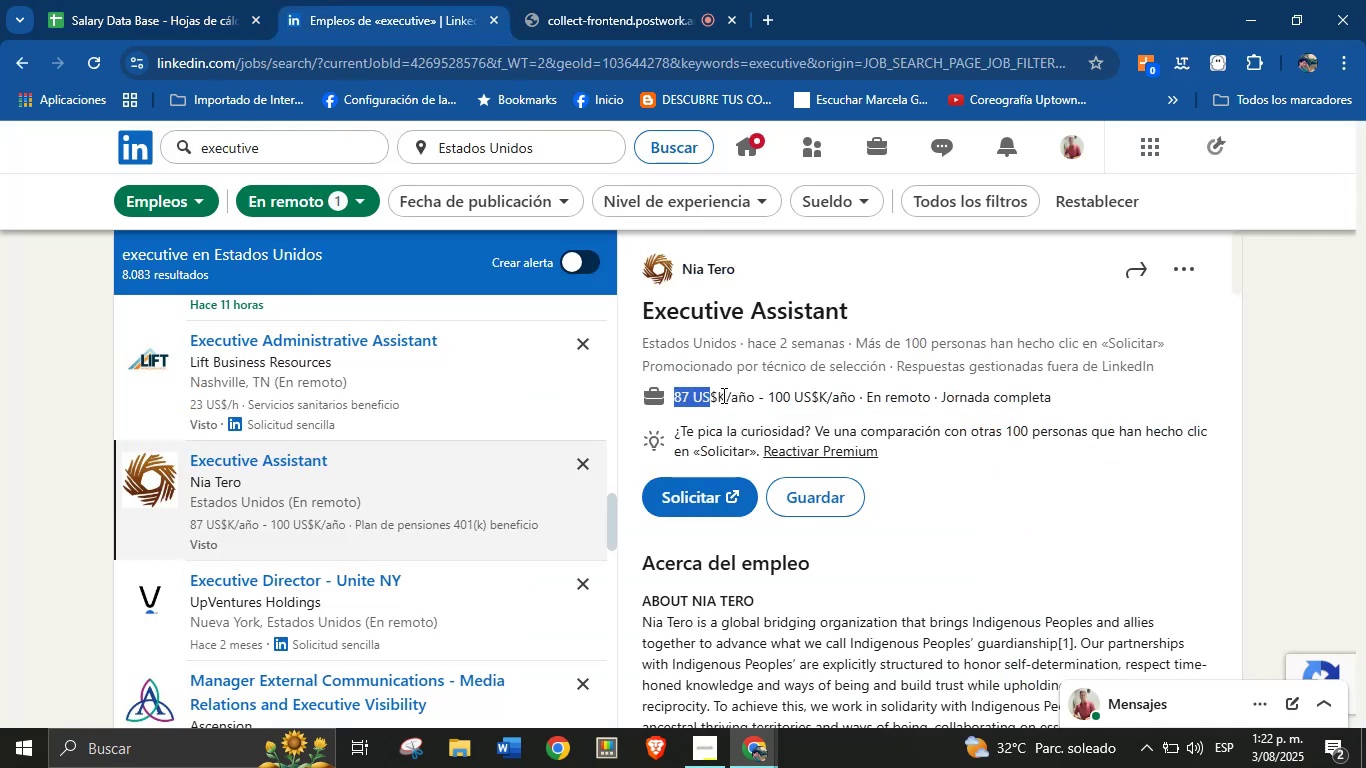 
key(Control+C)
 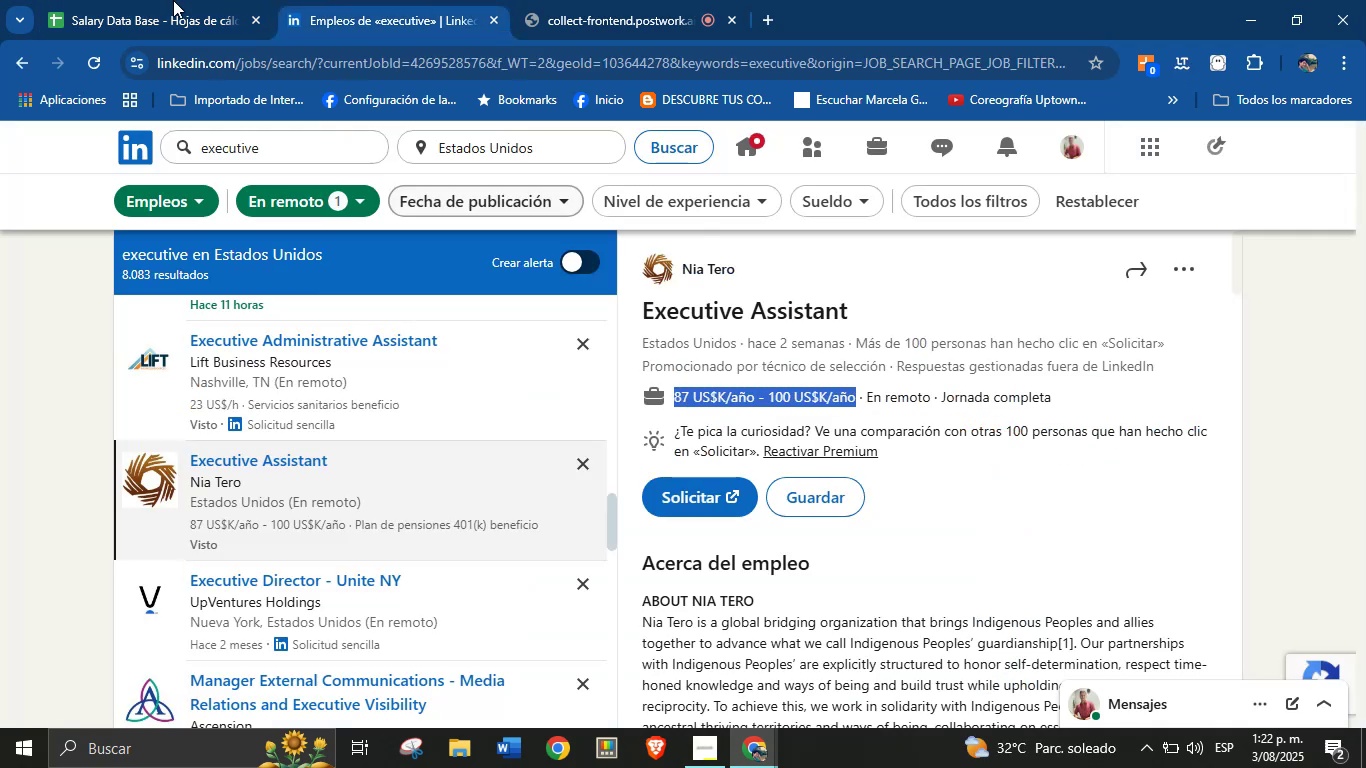 
left_click([54, 0])
 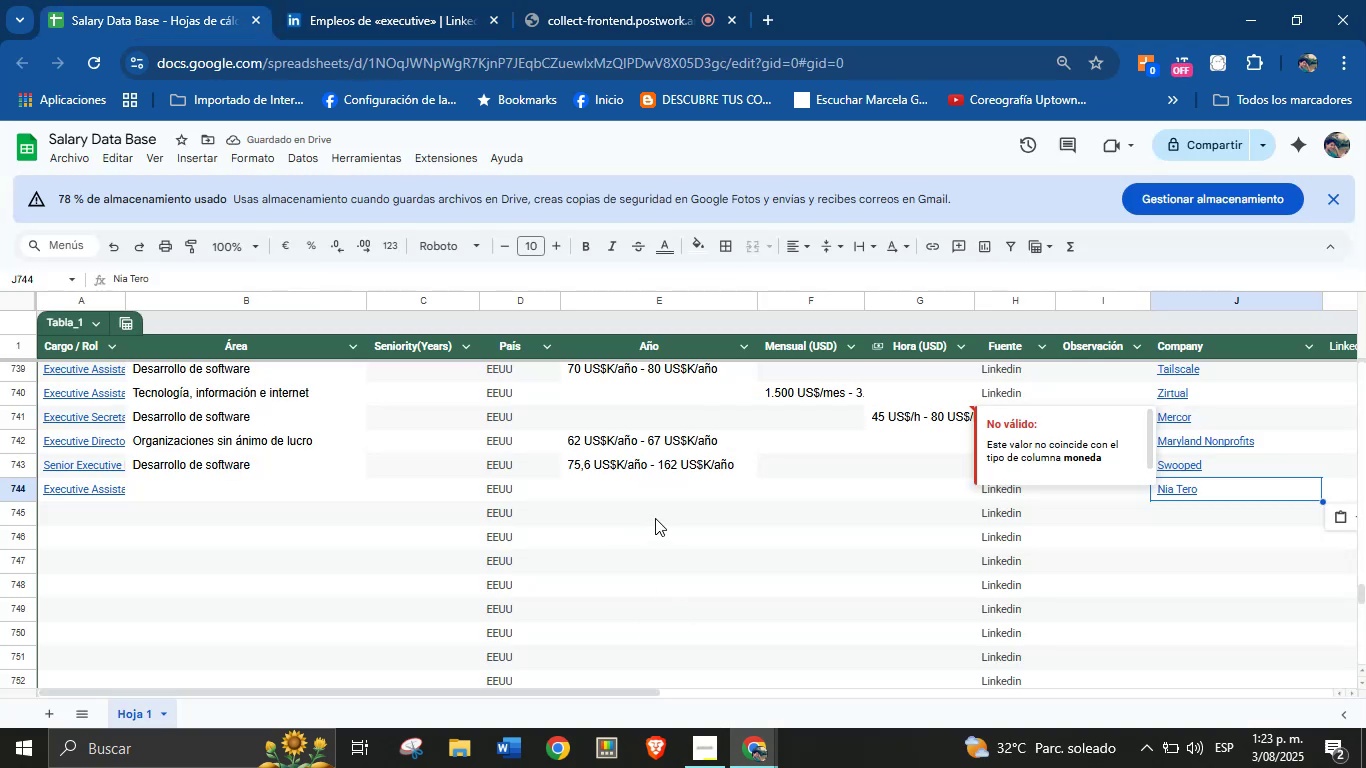 
left_click([667, 491])
 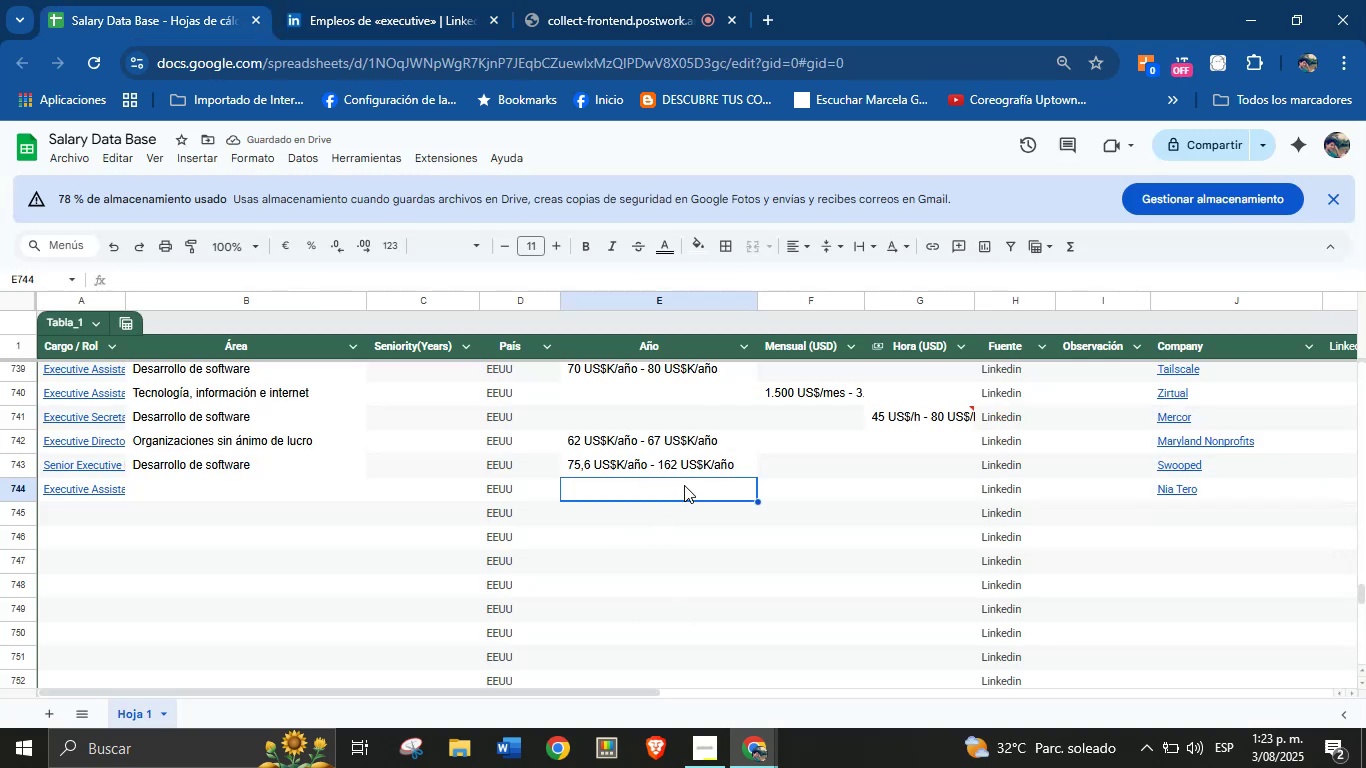 
key(Control+V)
 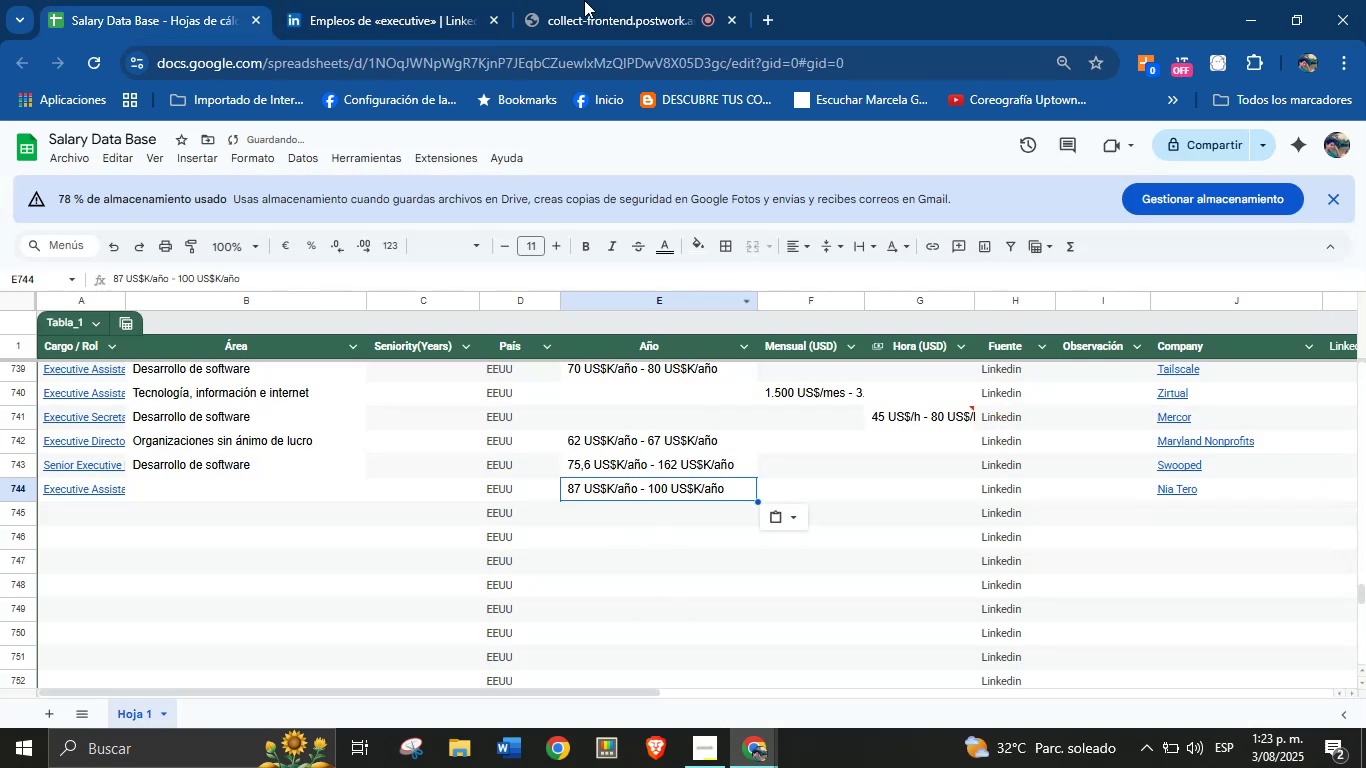 
left_click([488, 0])
 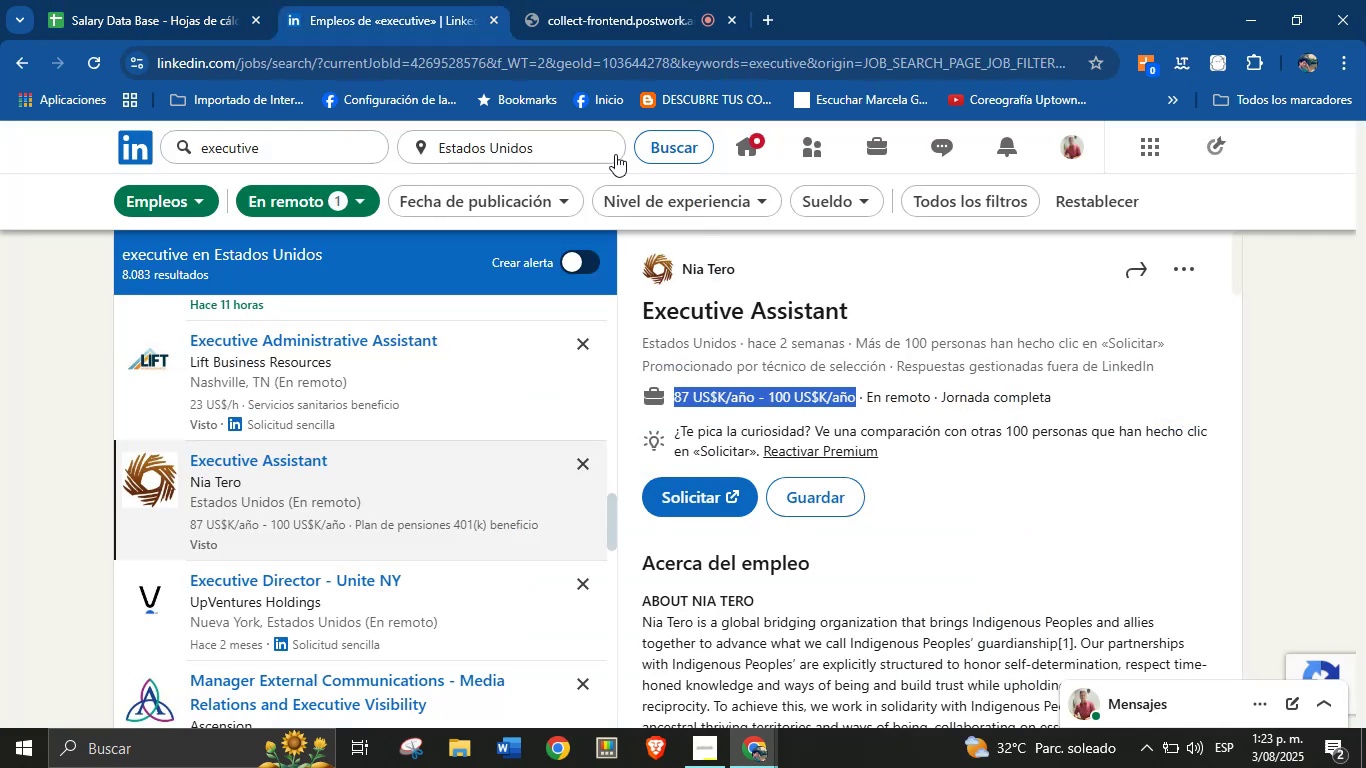 
scroll: coordinate [855, 543], scroll_direction: down, amount: 42.0
 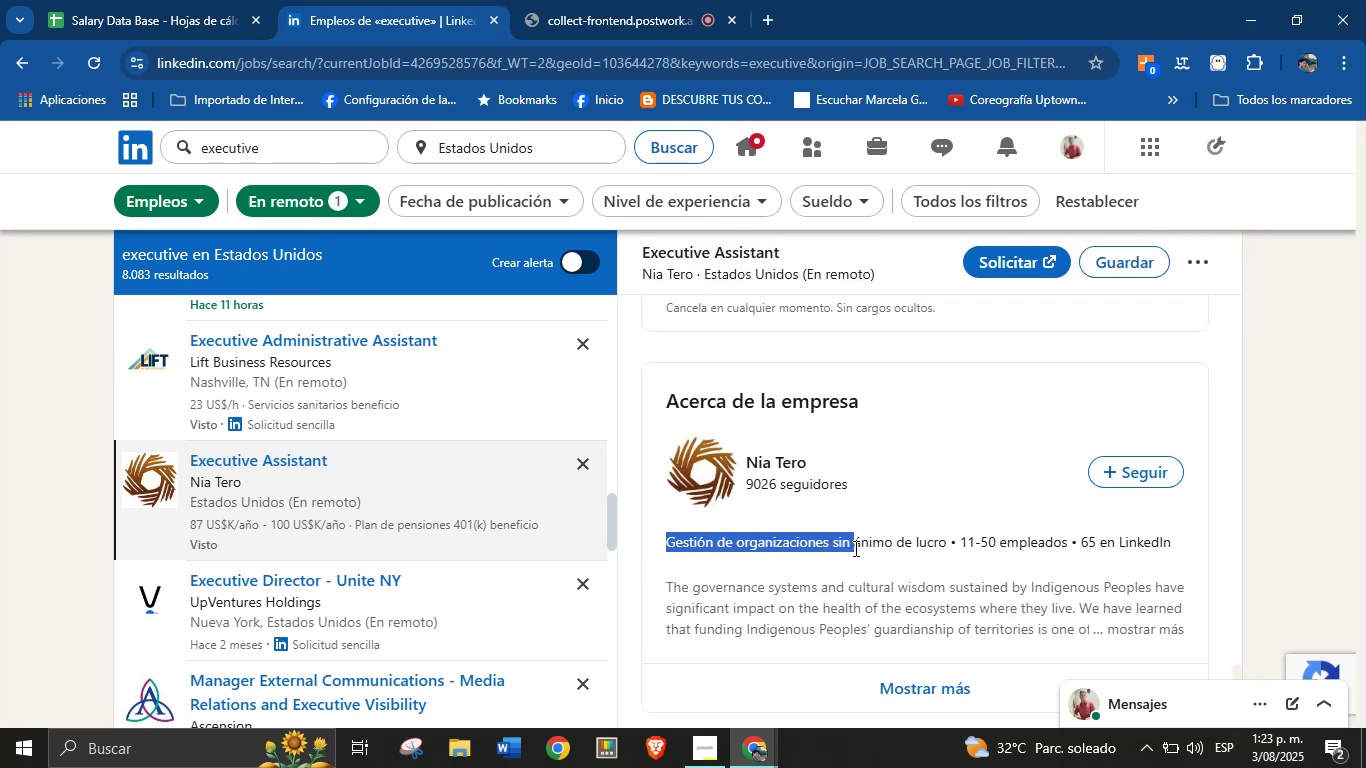 
key(Control+C)
 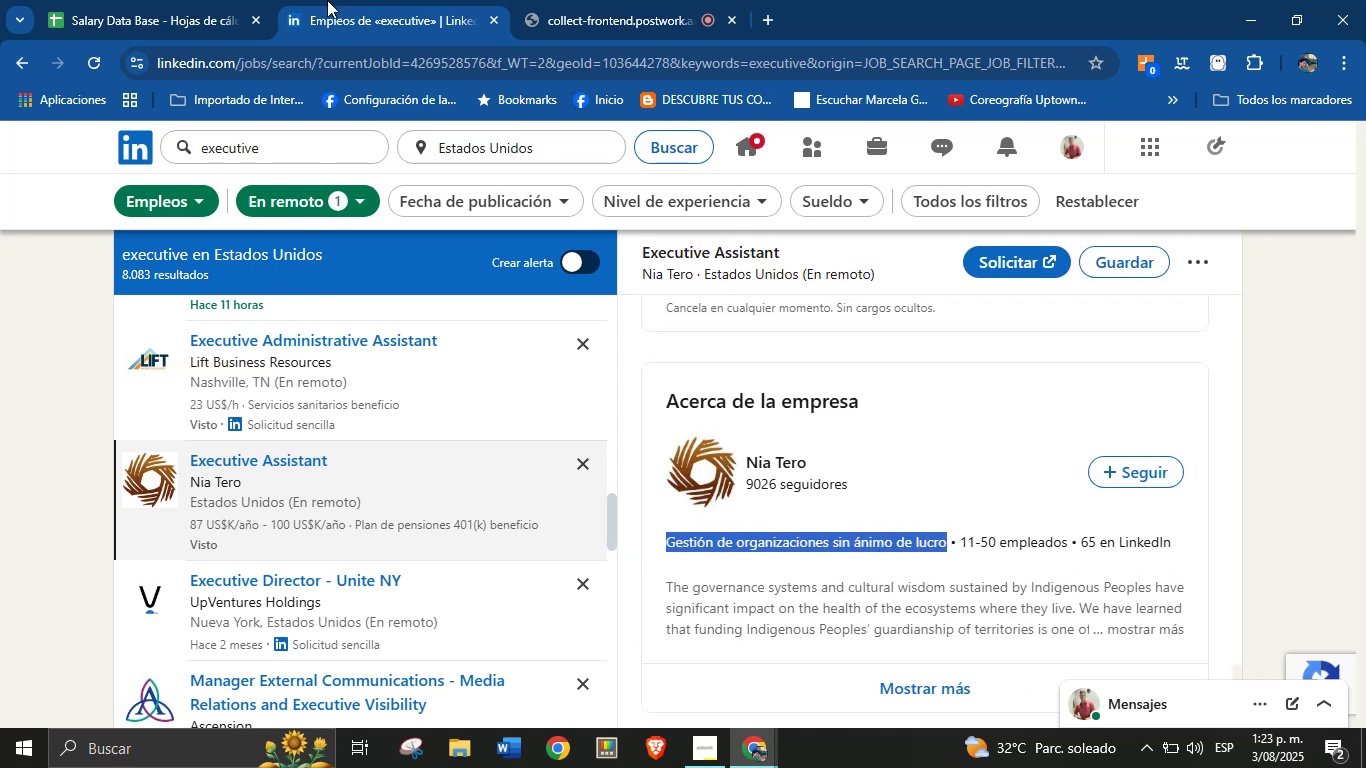 
left_click([239, 0])
 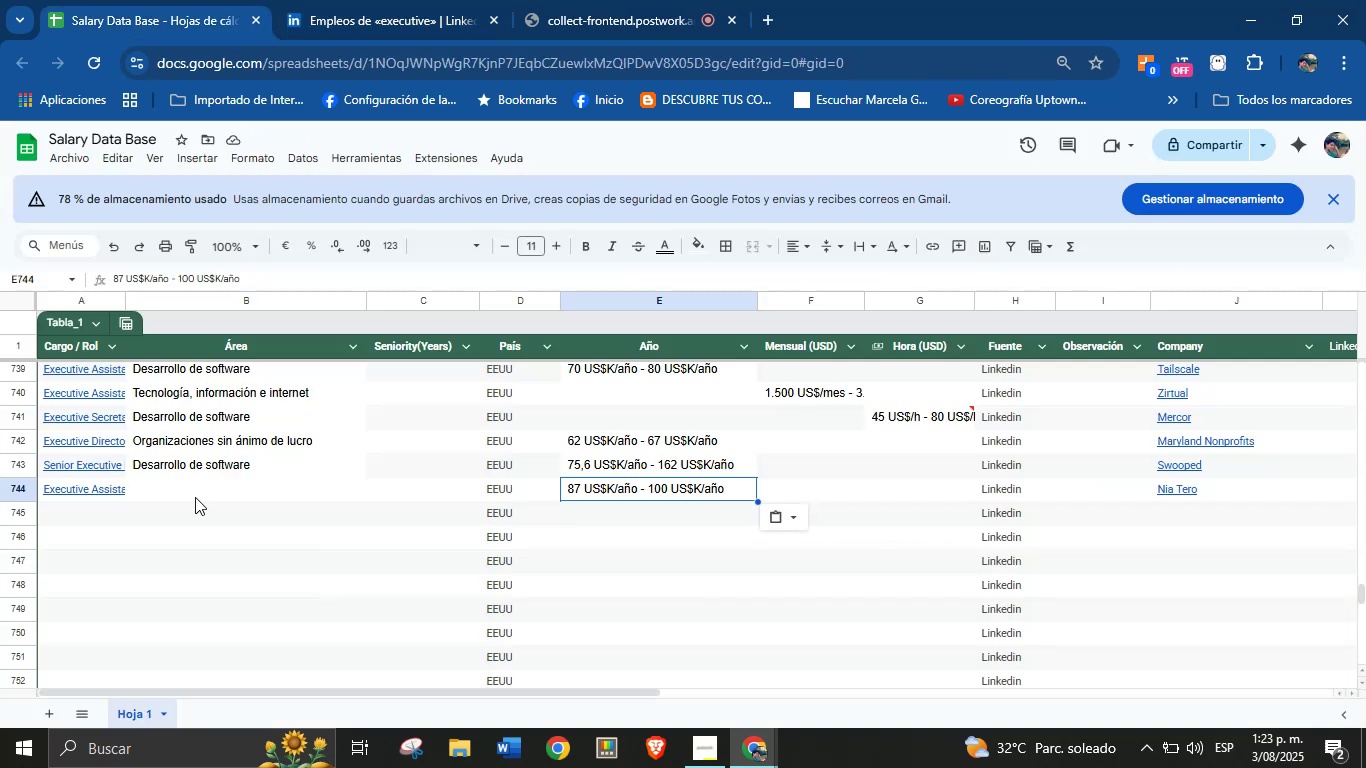 
left_click([192, 498])
 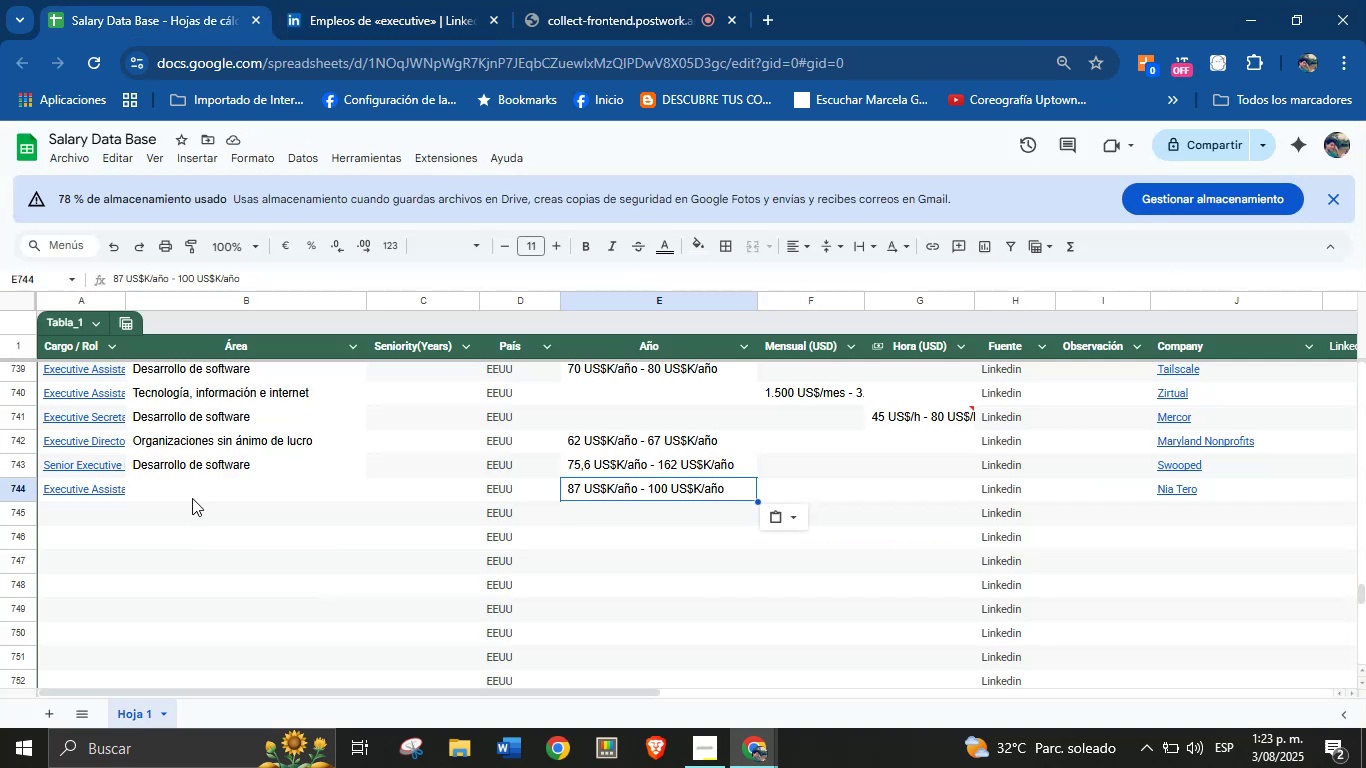 
key(Control+V)
 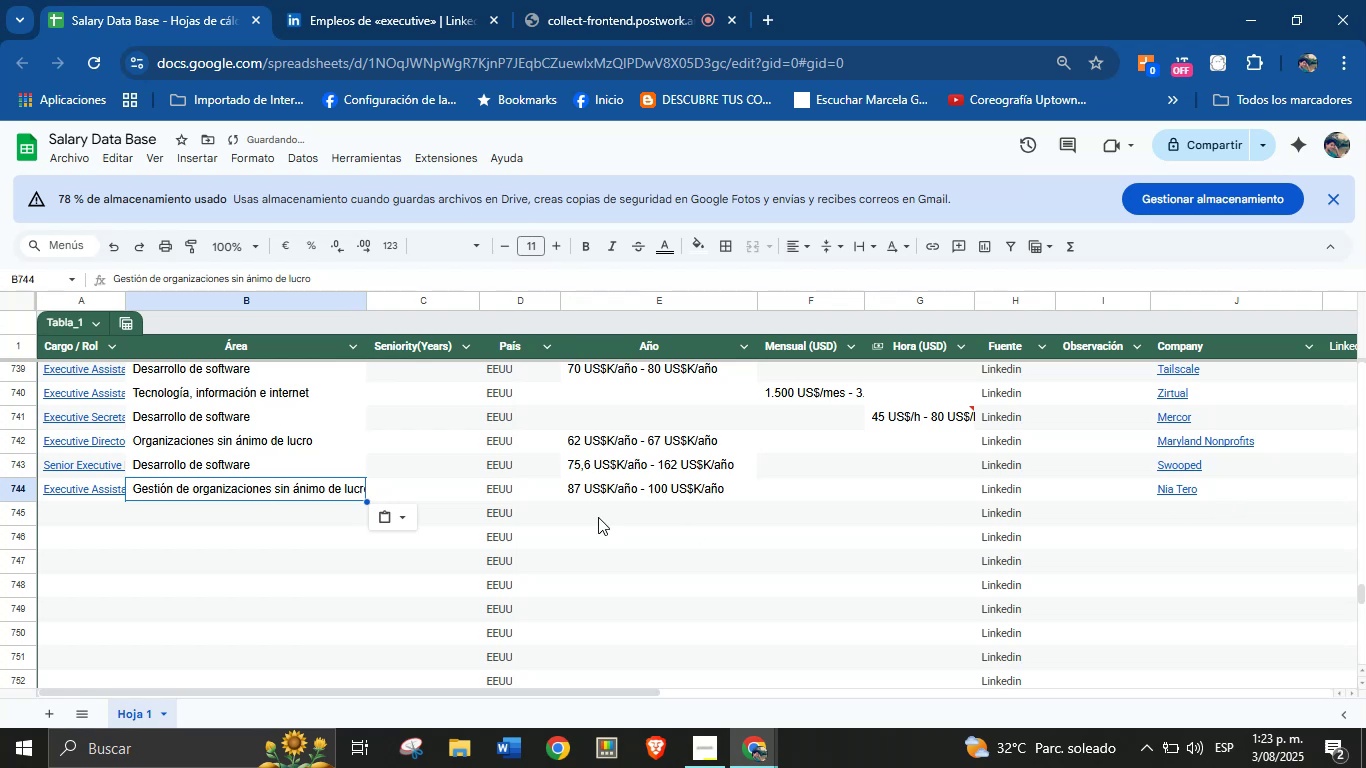 
left_click([109, 522])
 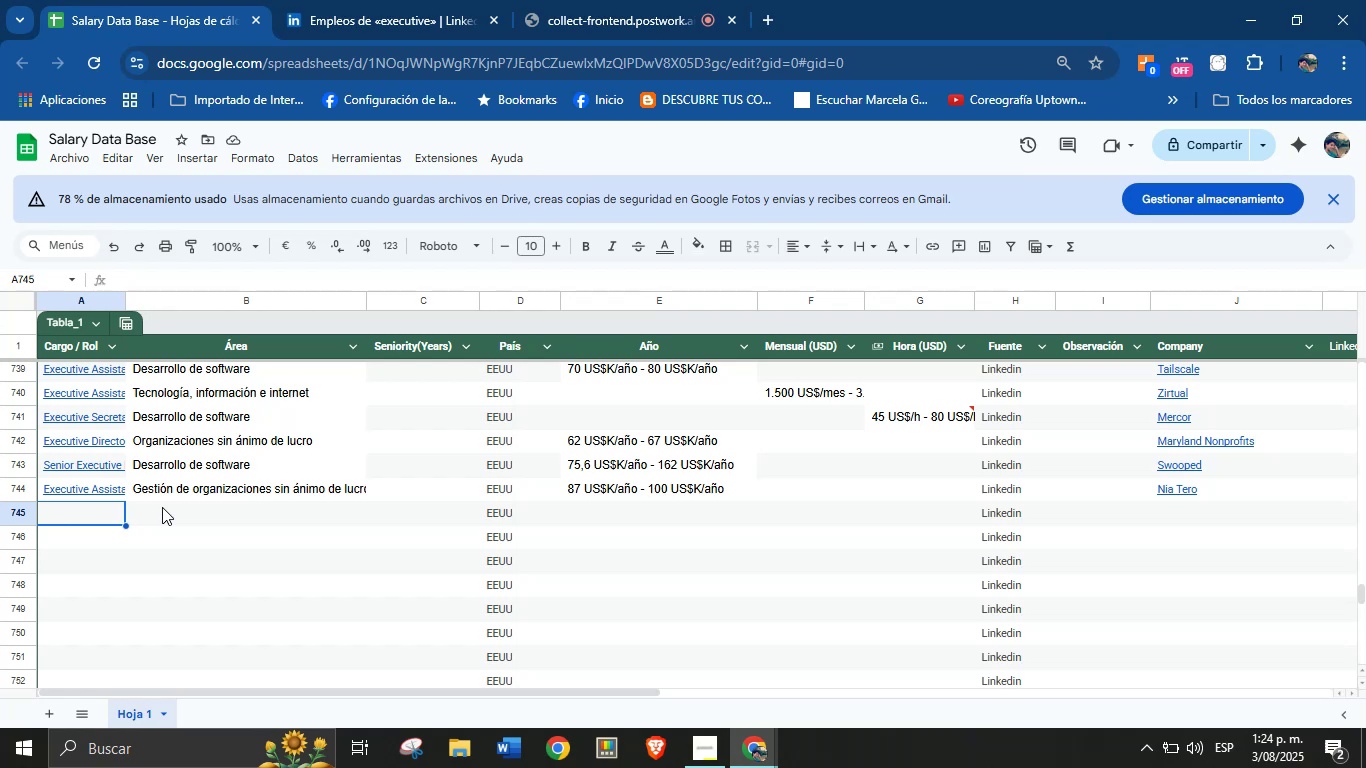 
wait(54.31)
 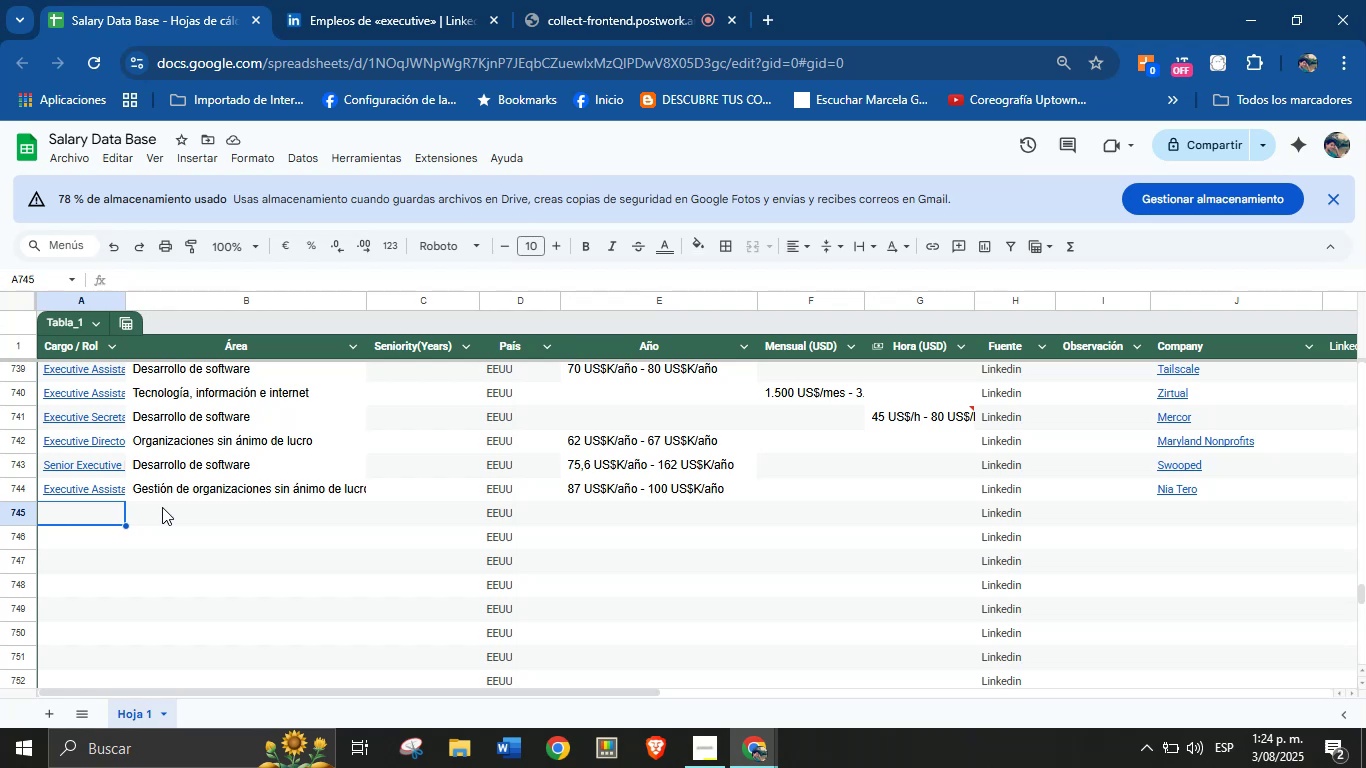 
left_click([407, 0])
 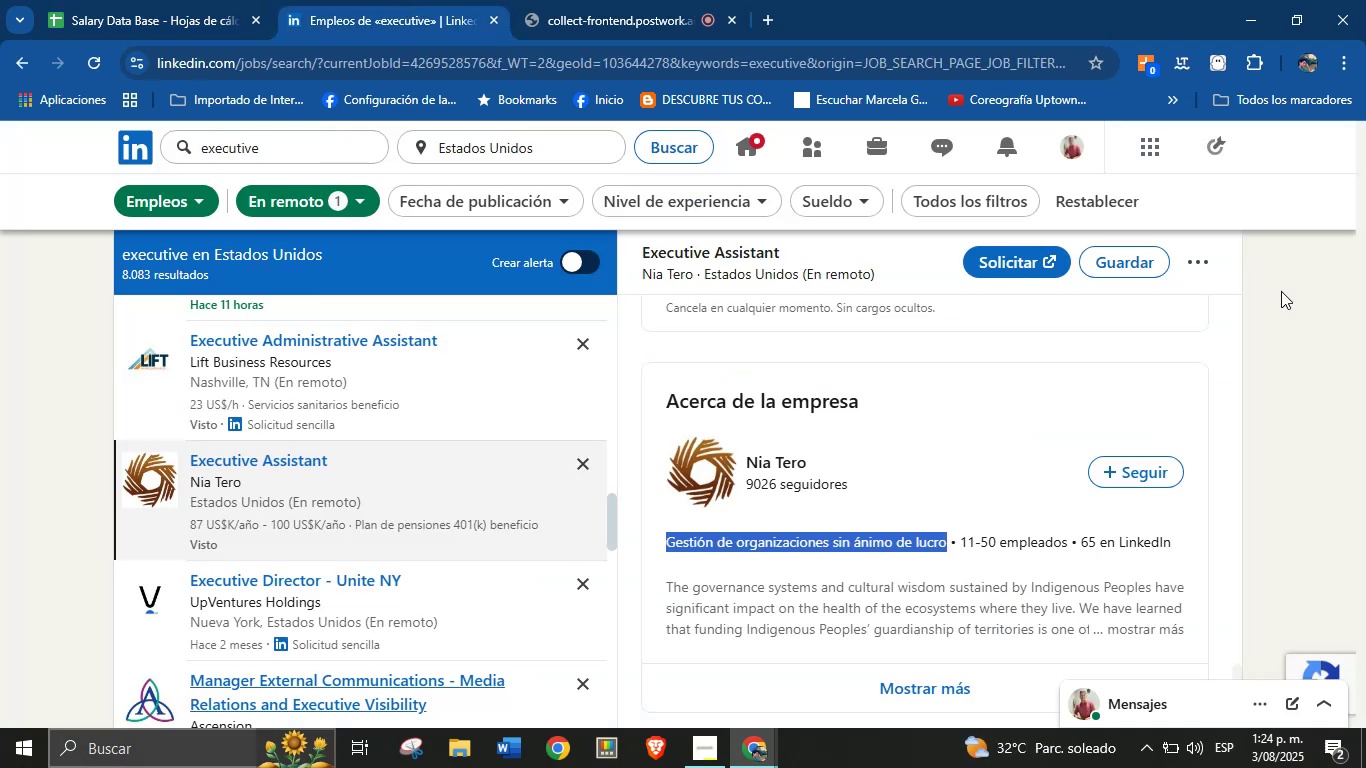 
left_click([156, 0])
 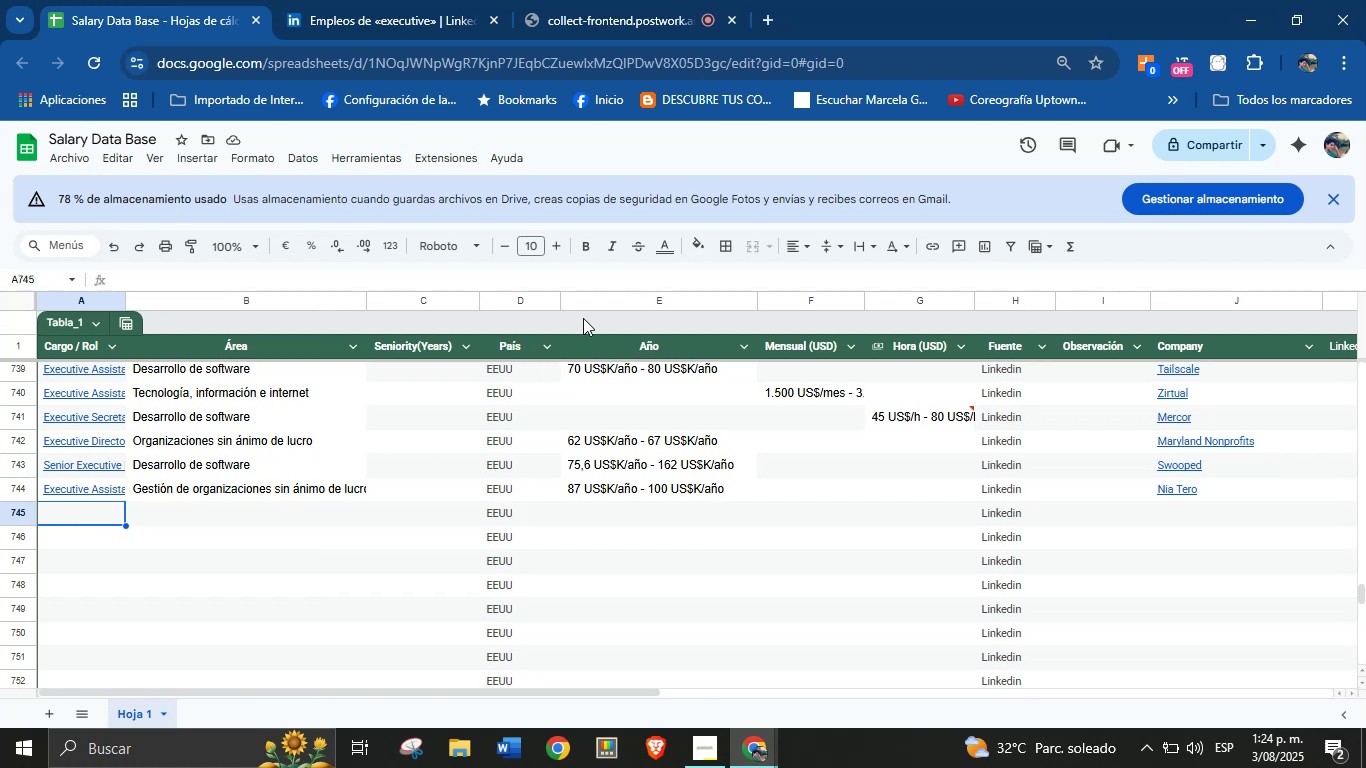 
left_click([402, 0])
 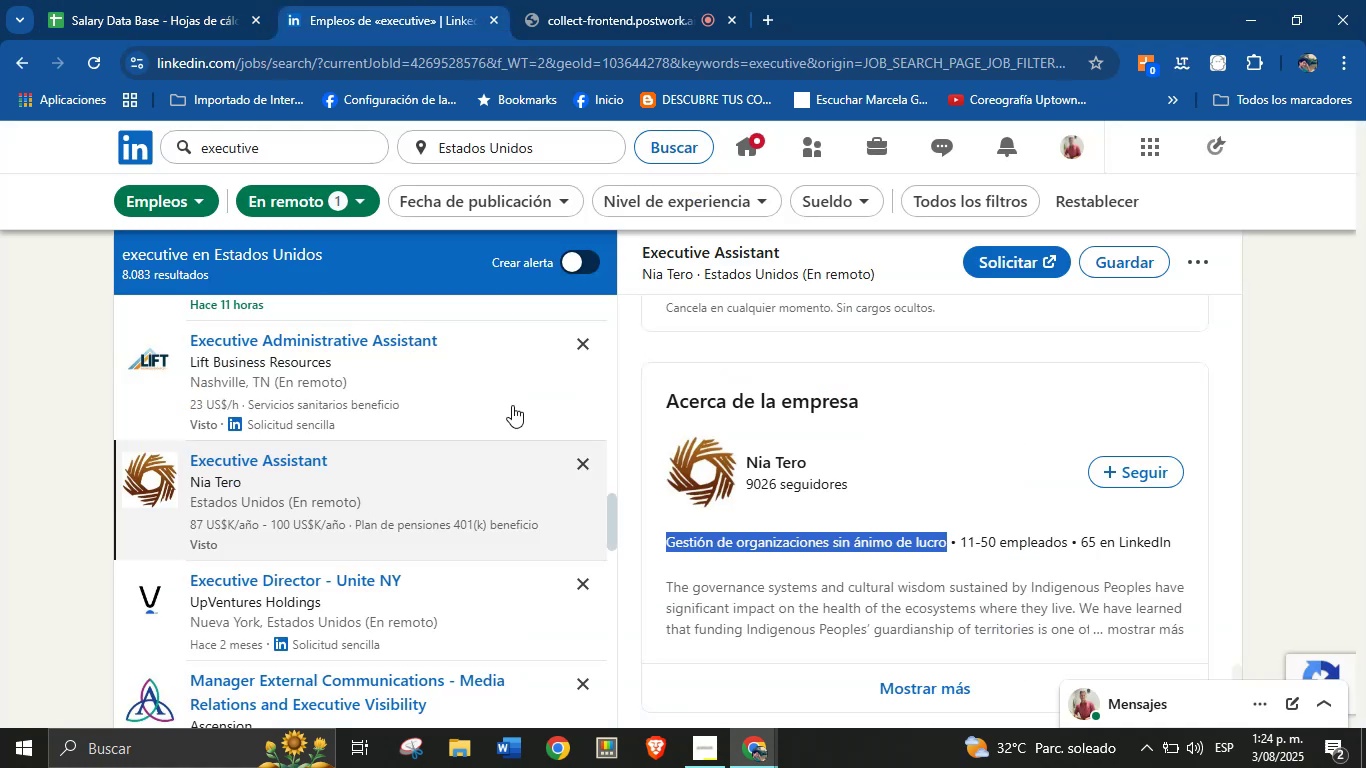 
scroll: coordinate [359, 493], scroll_direction: down, amount: 2.0
 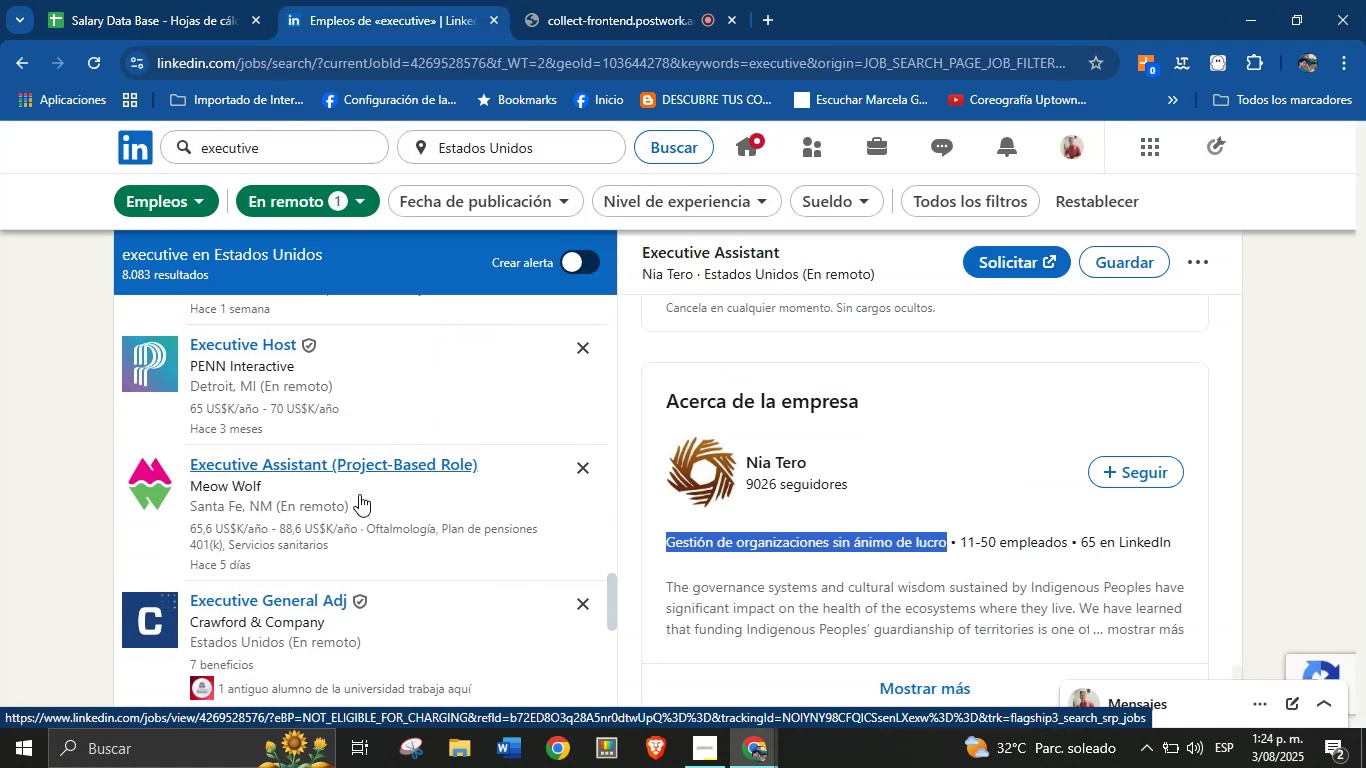 
left_click([361, 466])
 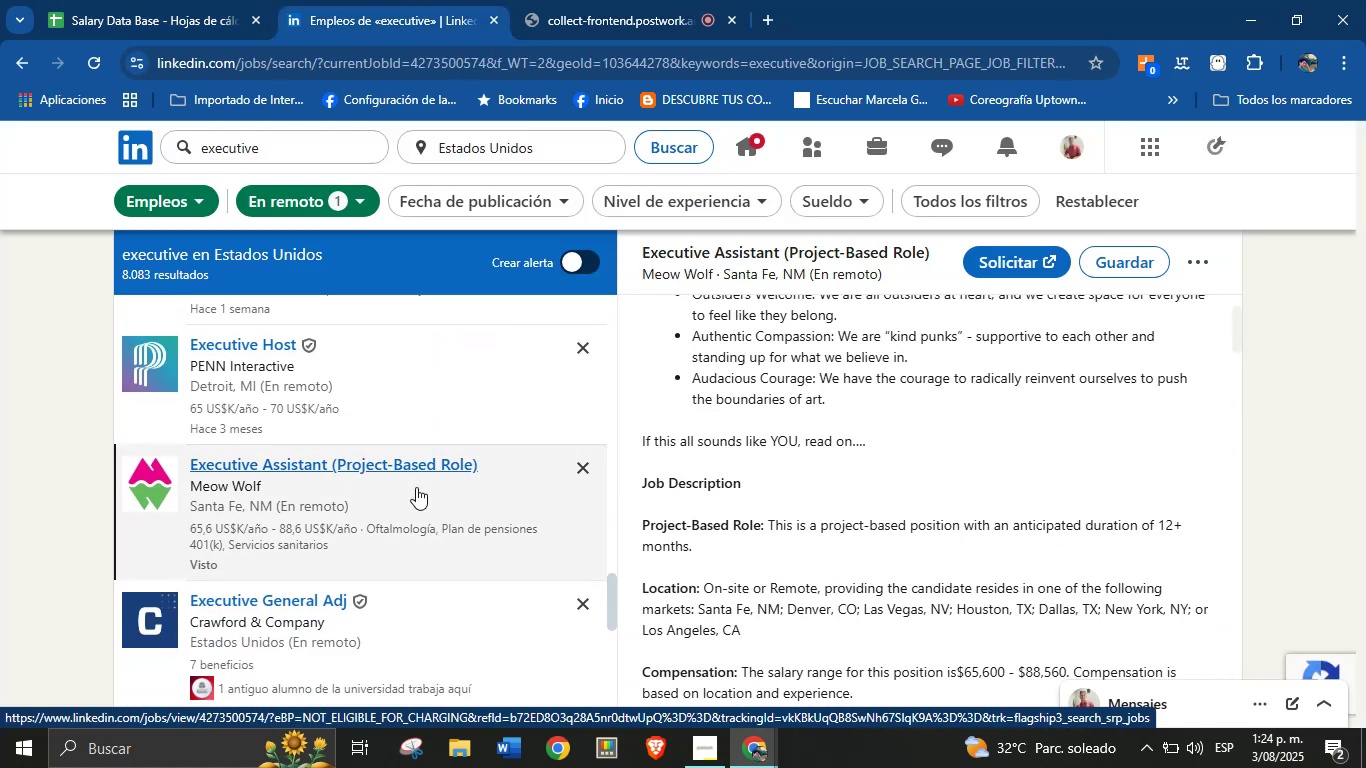 
left_click([282, 333])
 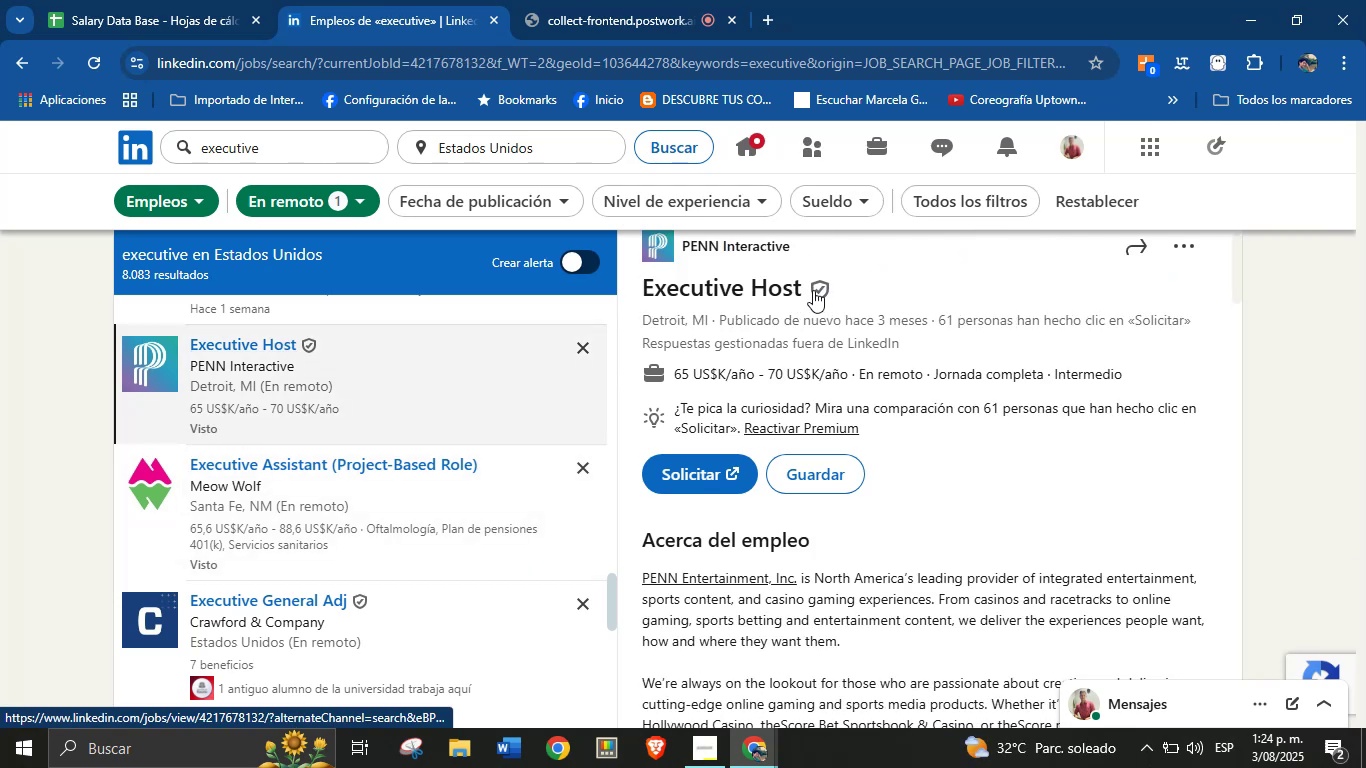 
wait(7.02)
 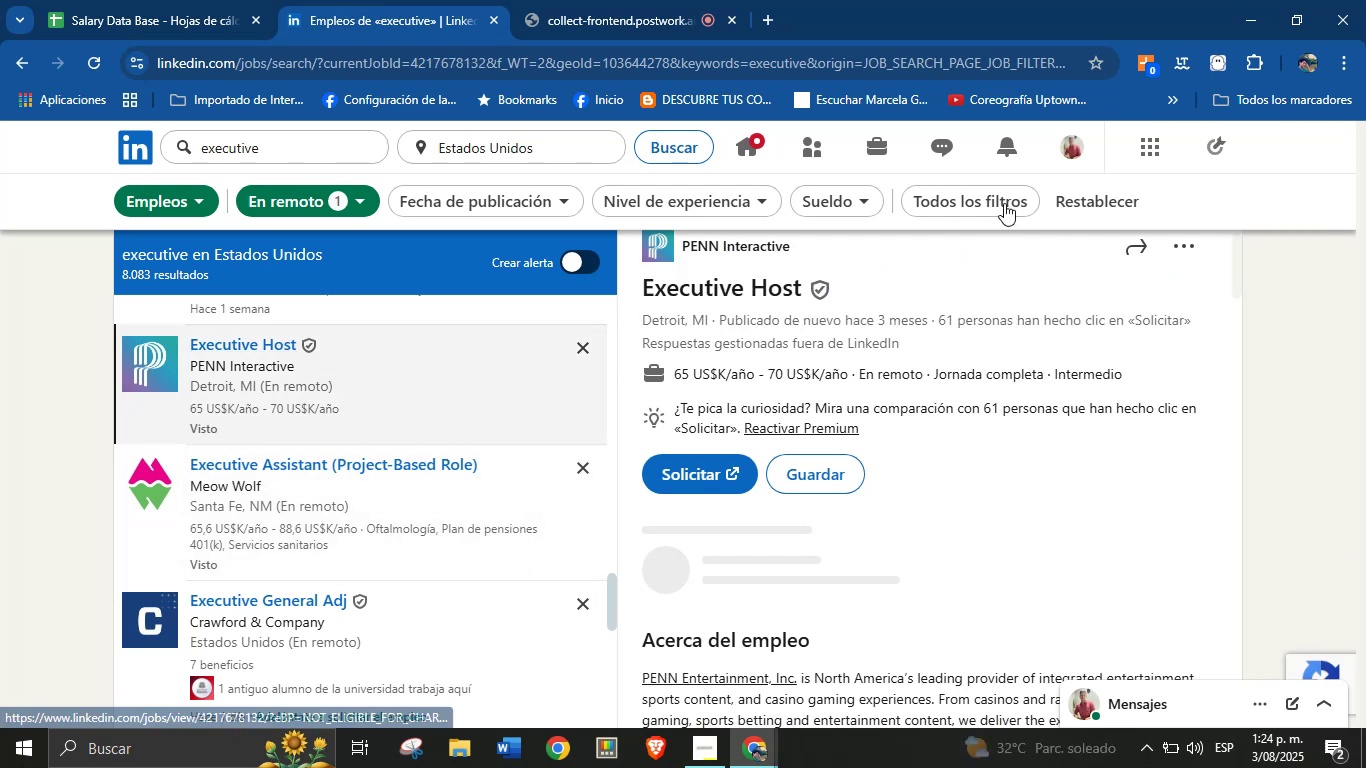 
left_click([956, 288])
 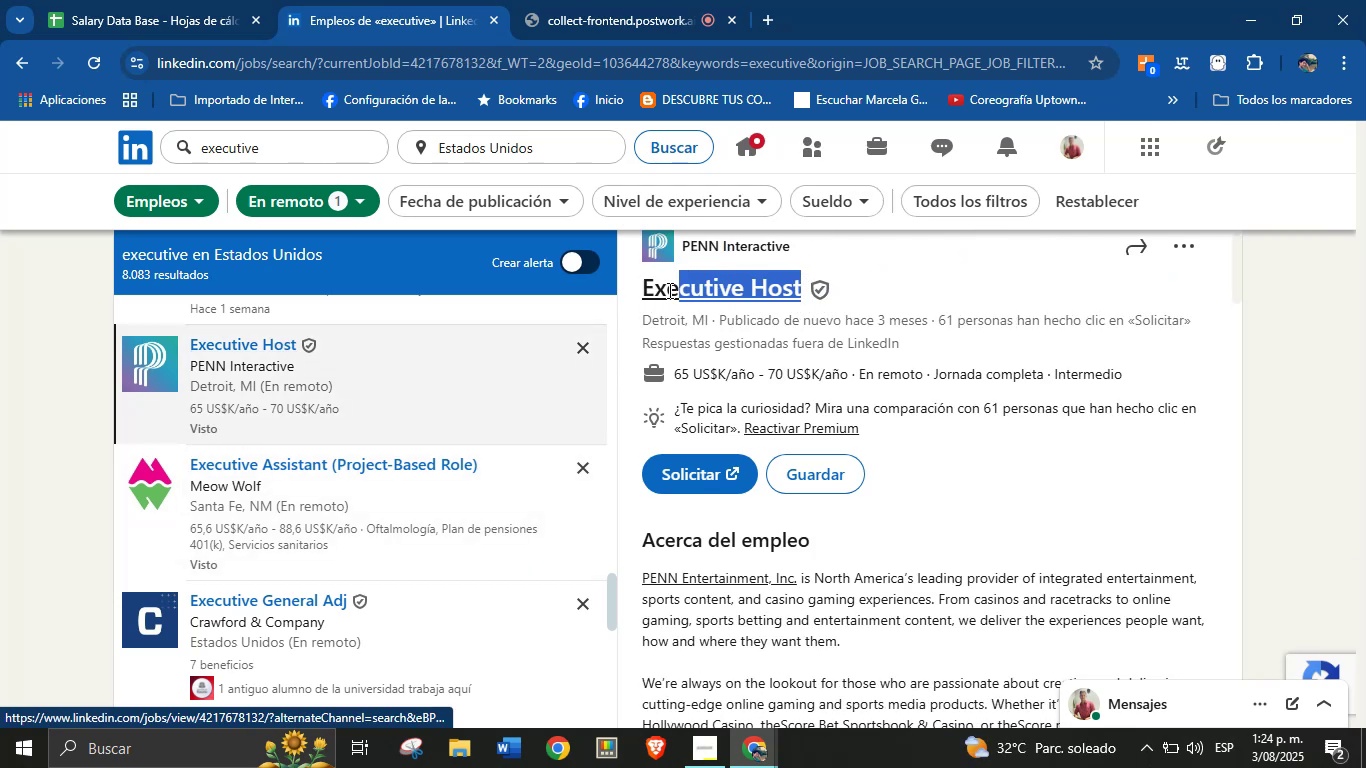 
key(Control+C)
 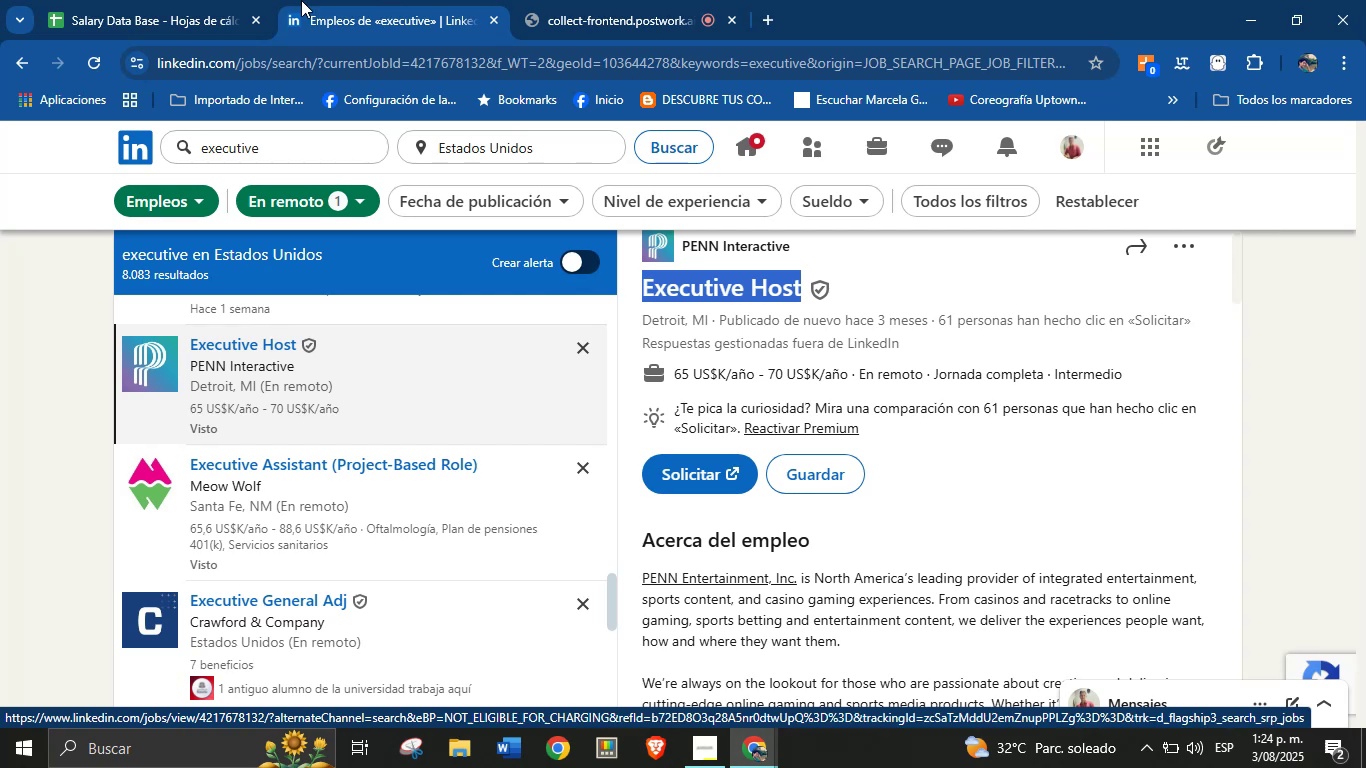 
left_click([196, 0])
 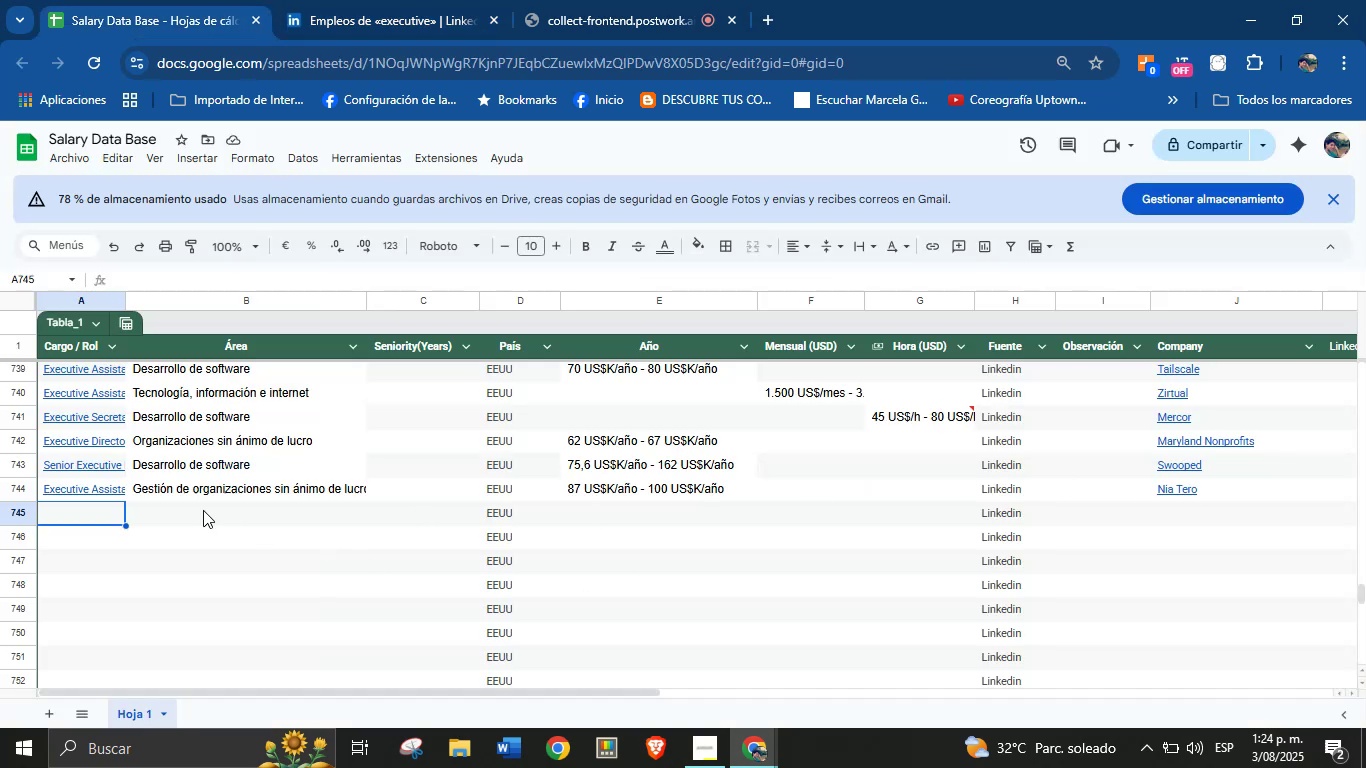 
left_click([118, 511])
 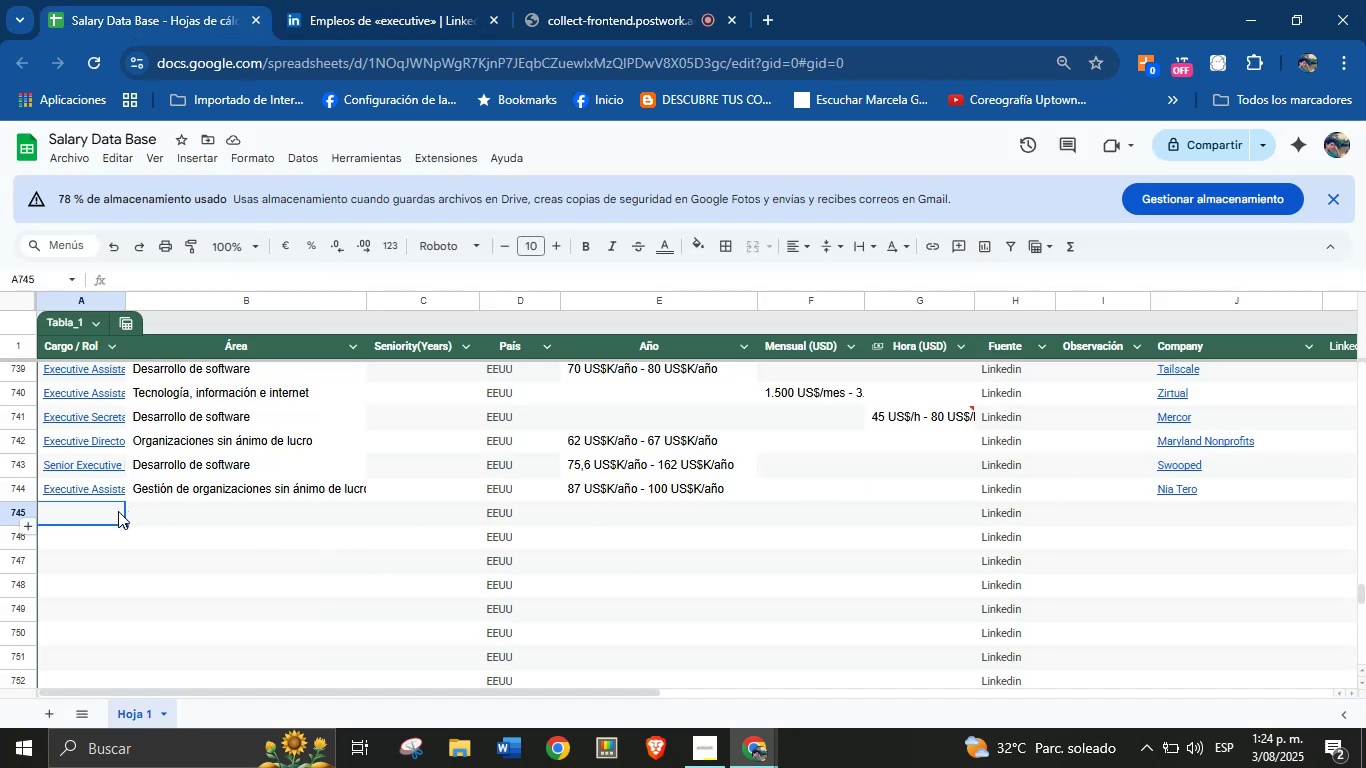 
key(Control+V)
 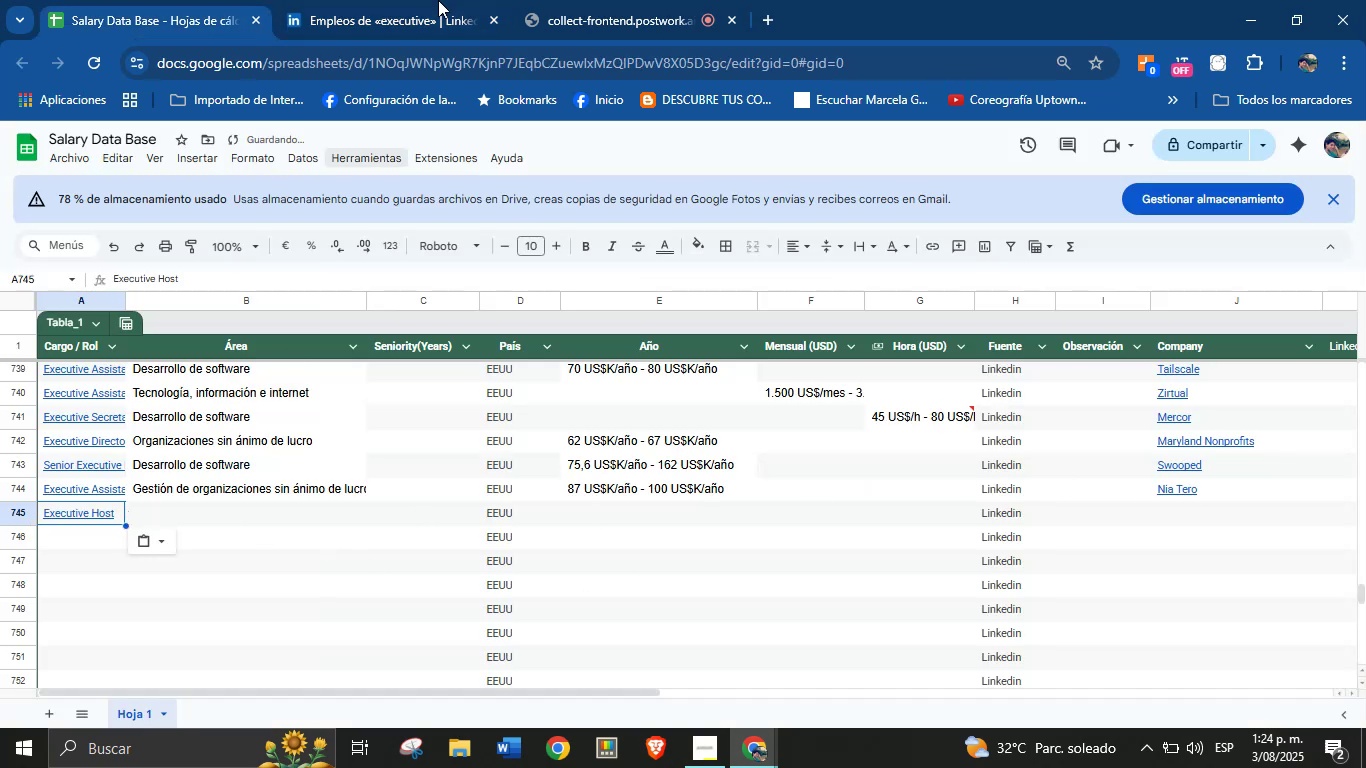 
left_click([418, 0])
 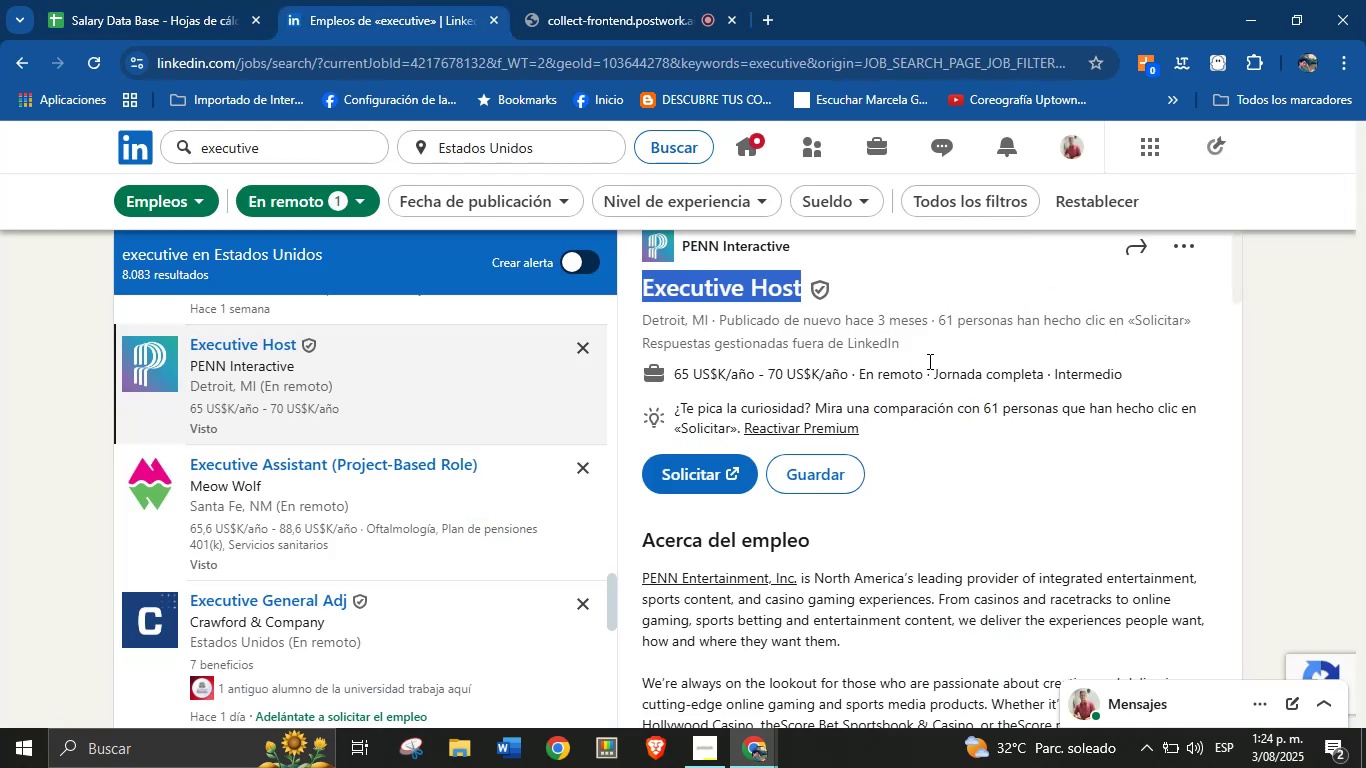 
left_click([879, 280])
 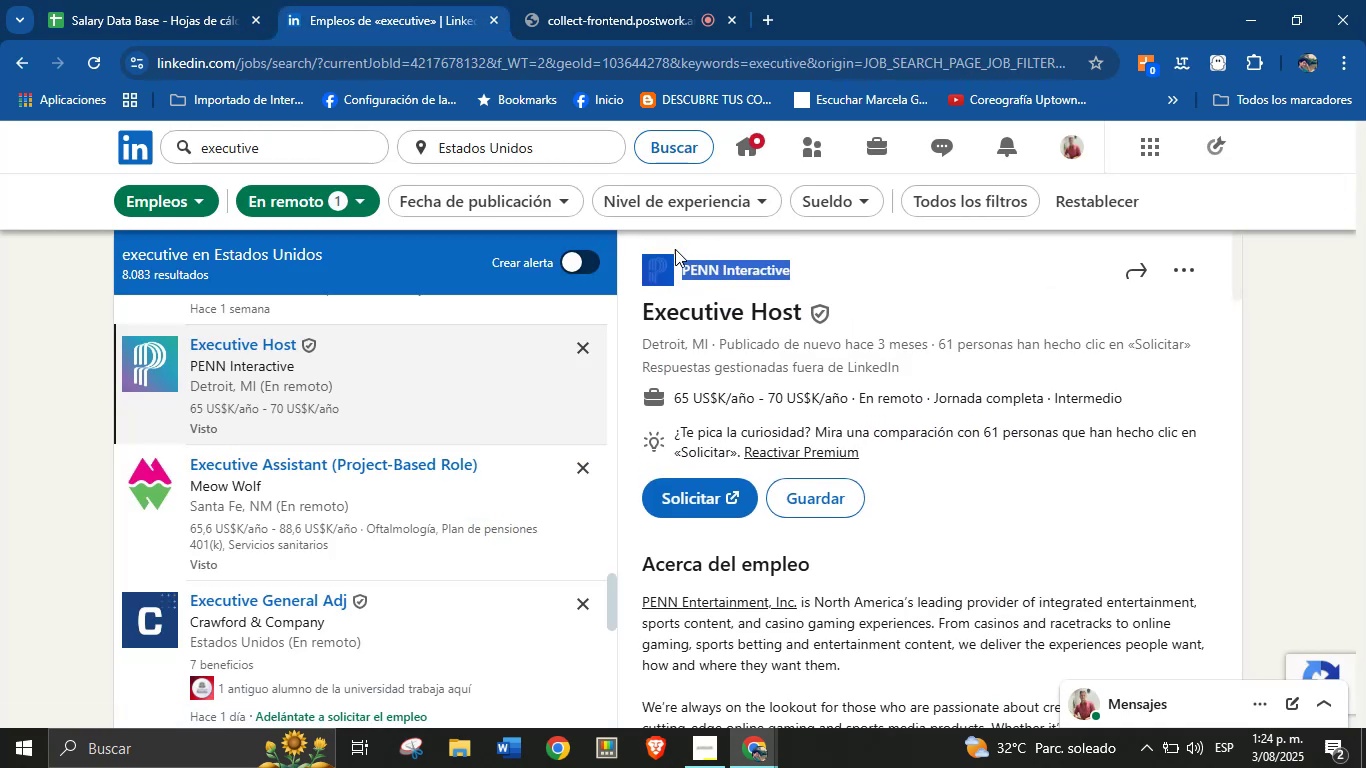 
left_click([869, 256])
 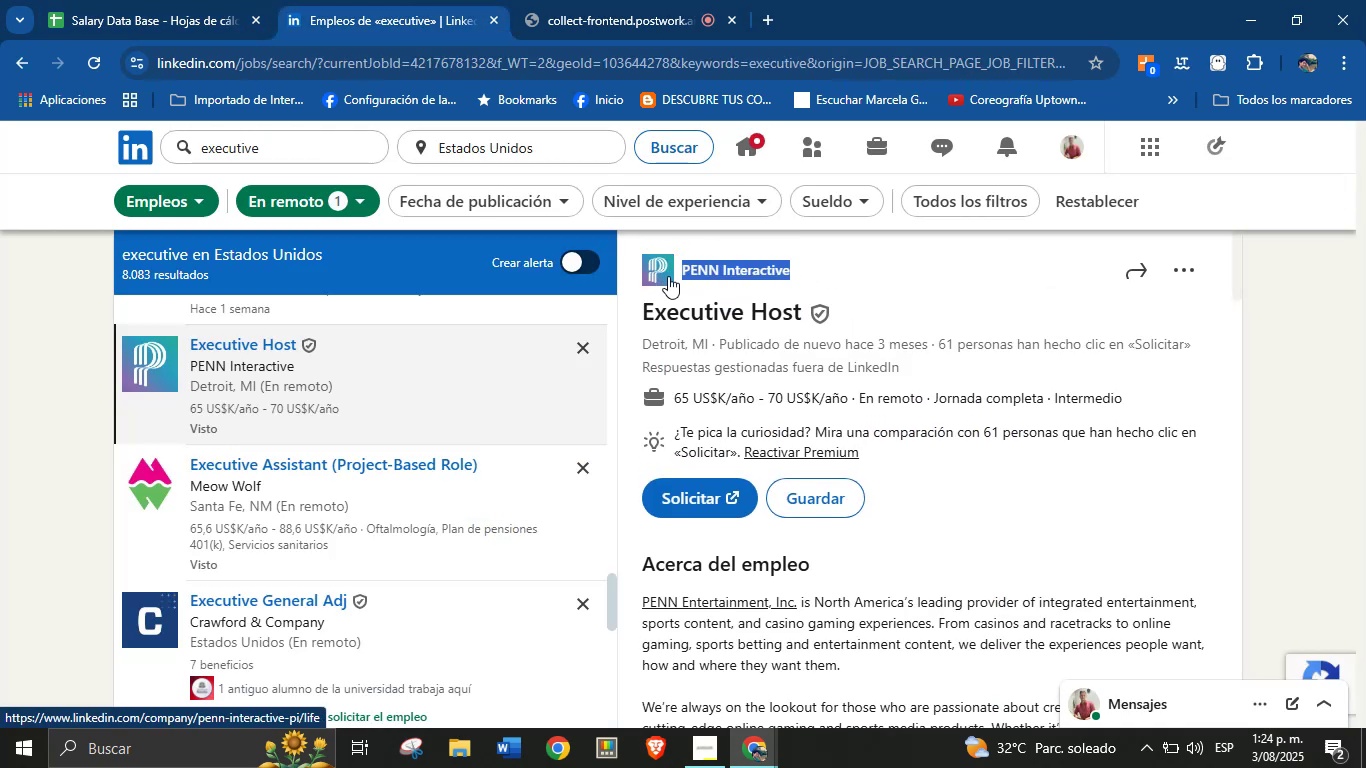 
key(Control+C)
 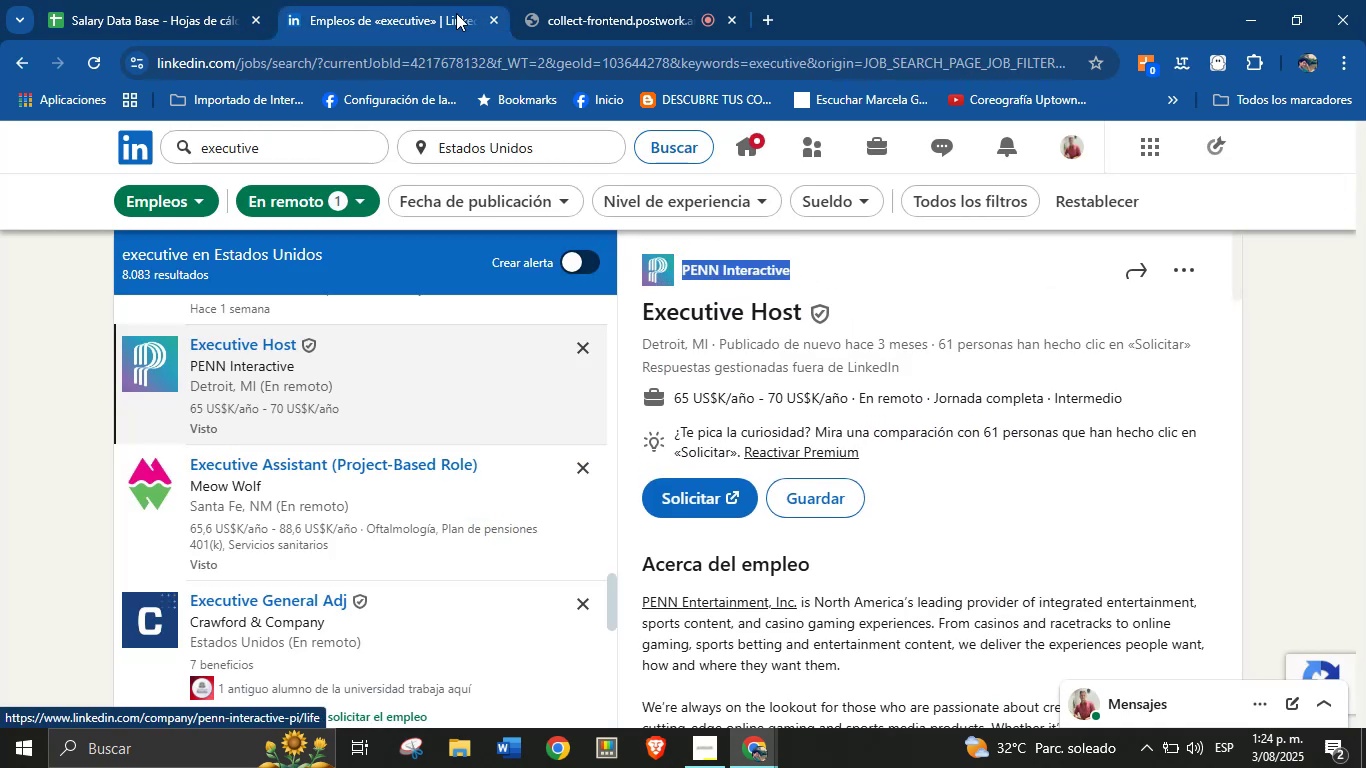 
left_click([378, 0])
 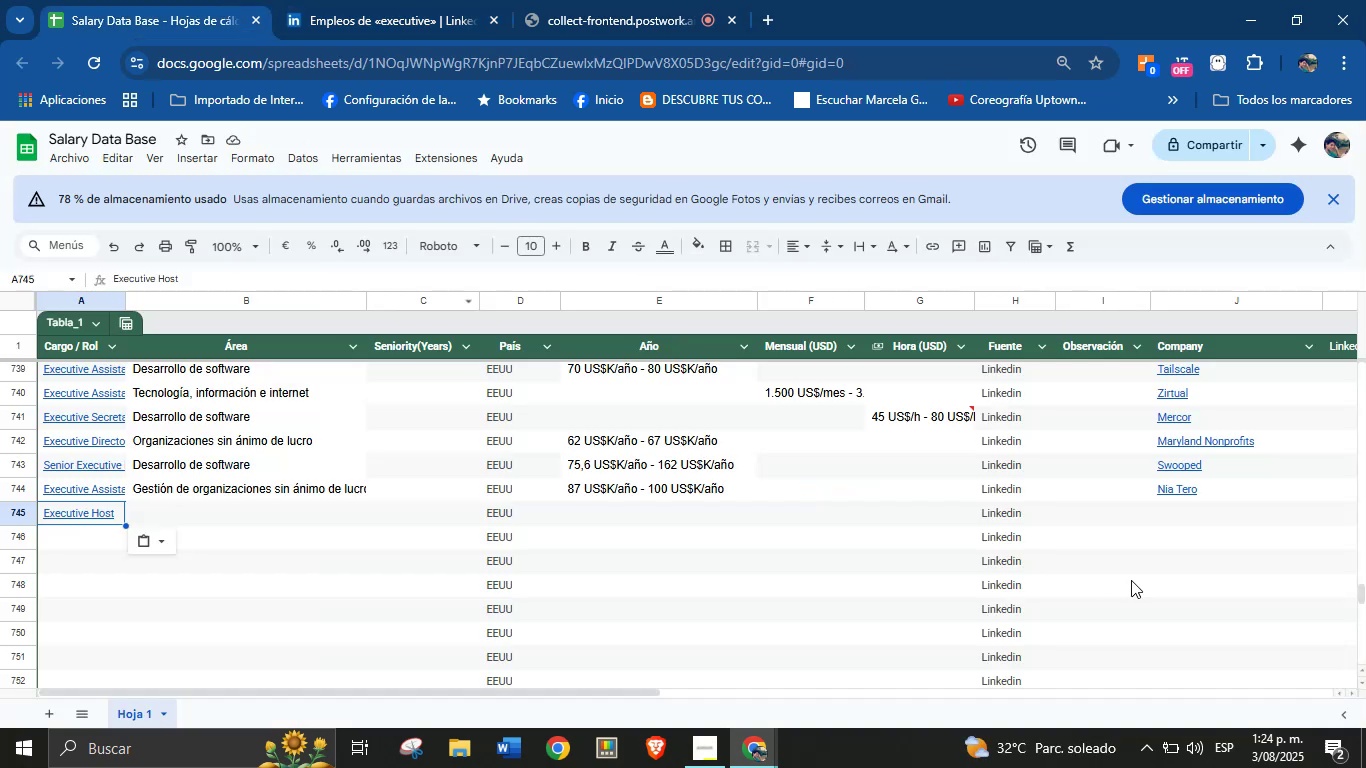 
key(Control+V)
 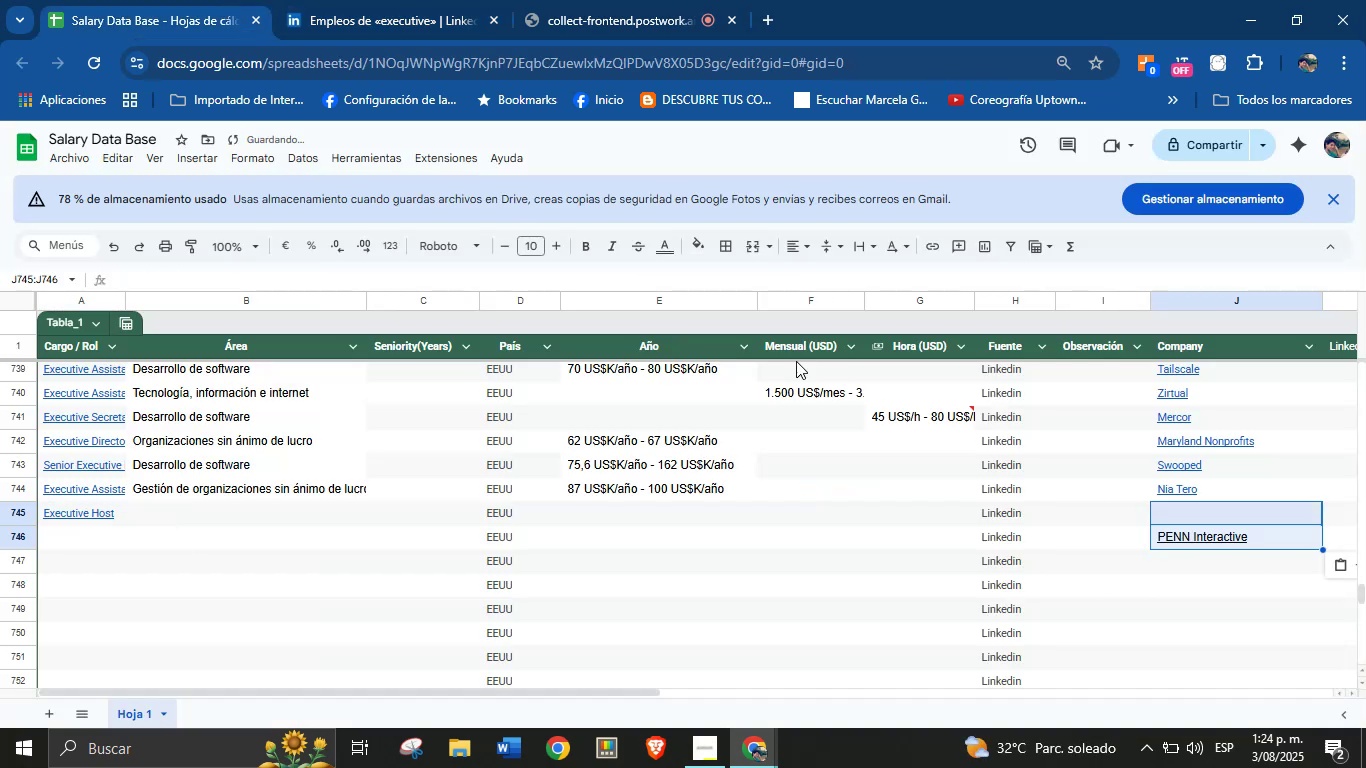 
key(Control+Z)
 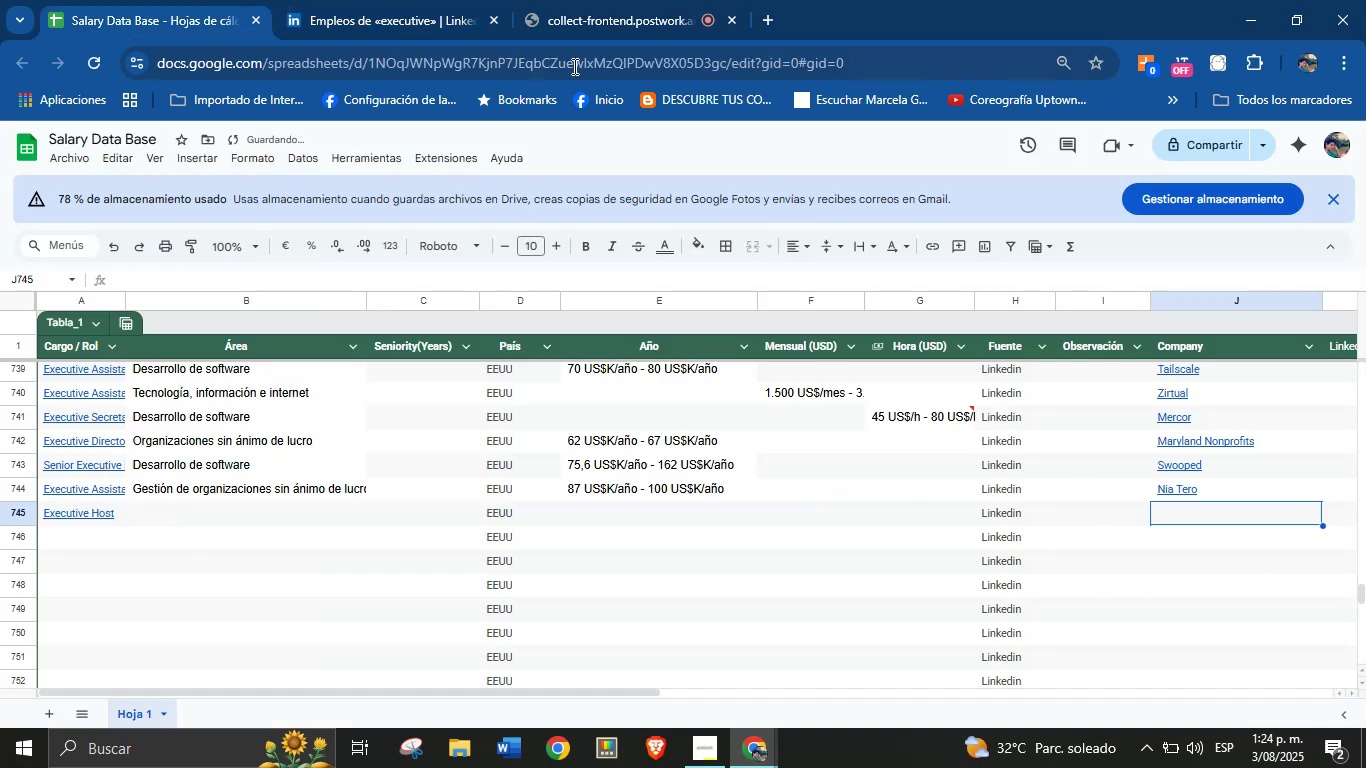 
left_click([377, 0])
 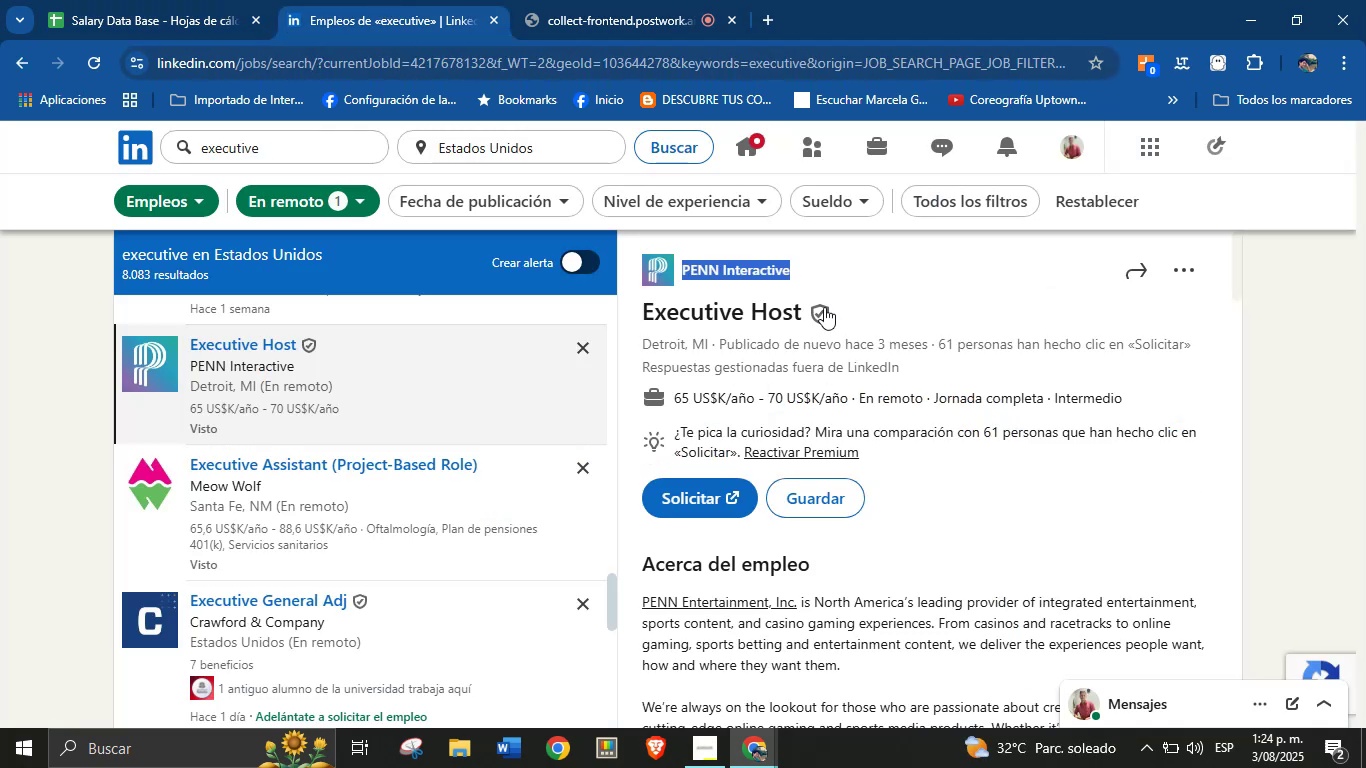 
left_click([830, 281])
 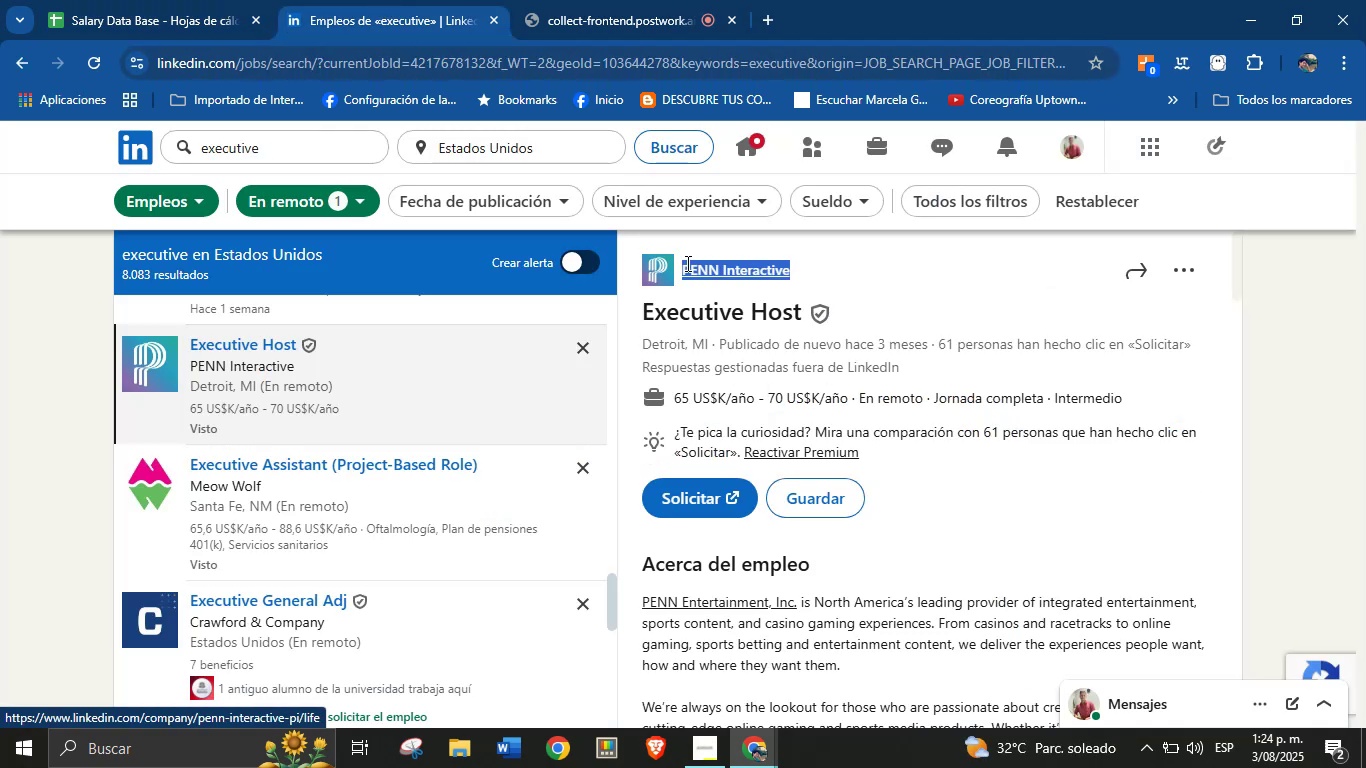 
key(Control+C)
 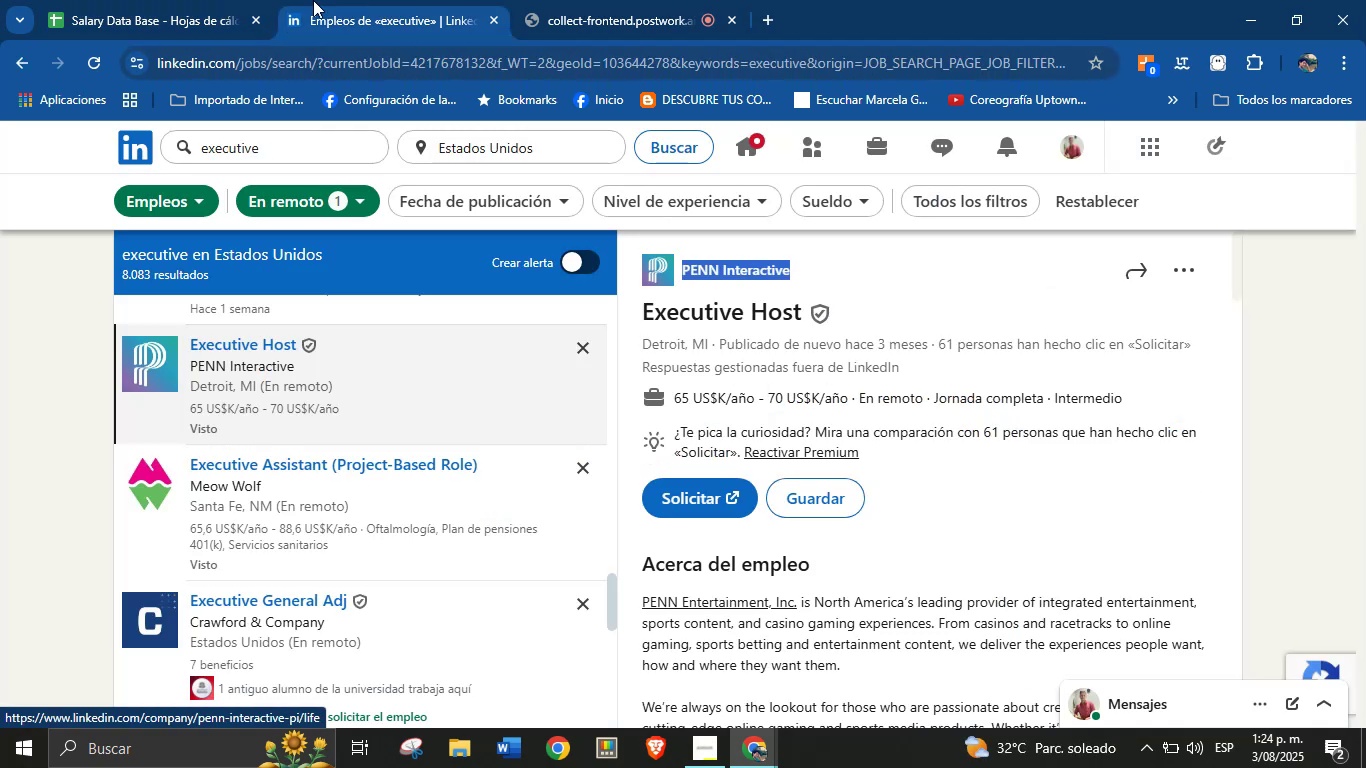 
left_click([219, 0])
 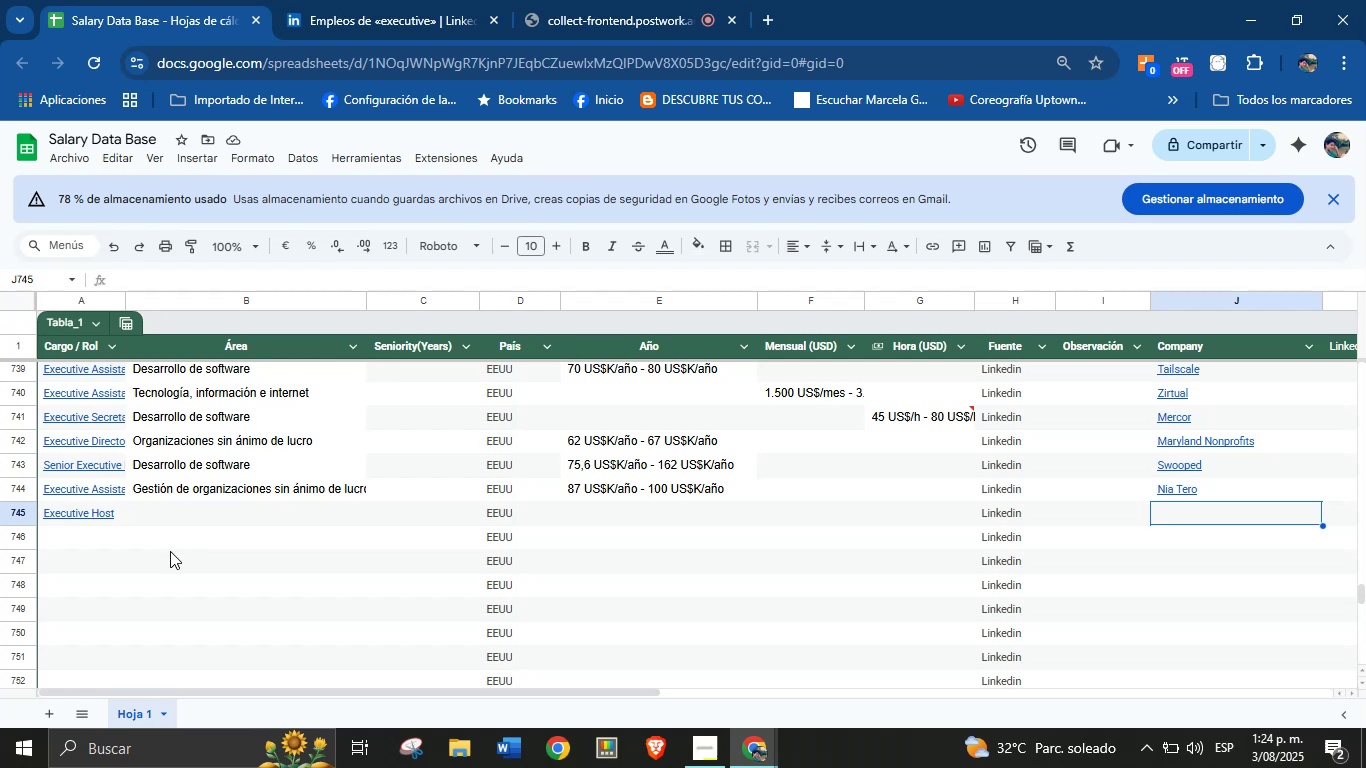 
left_click([204, 508])
 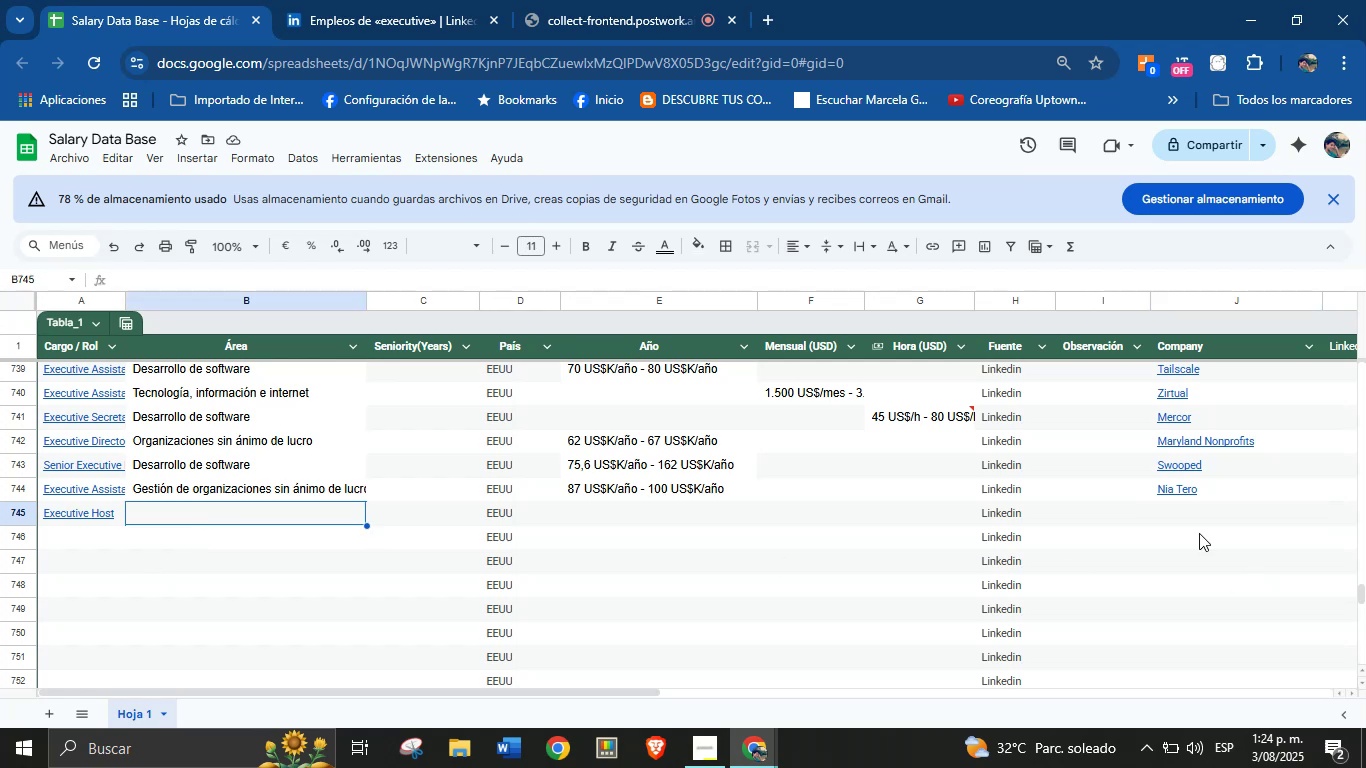 
key(Control+V)
 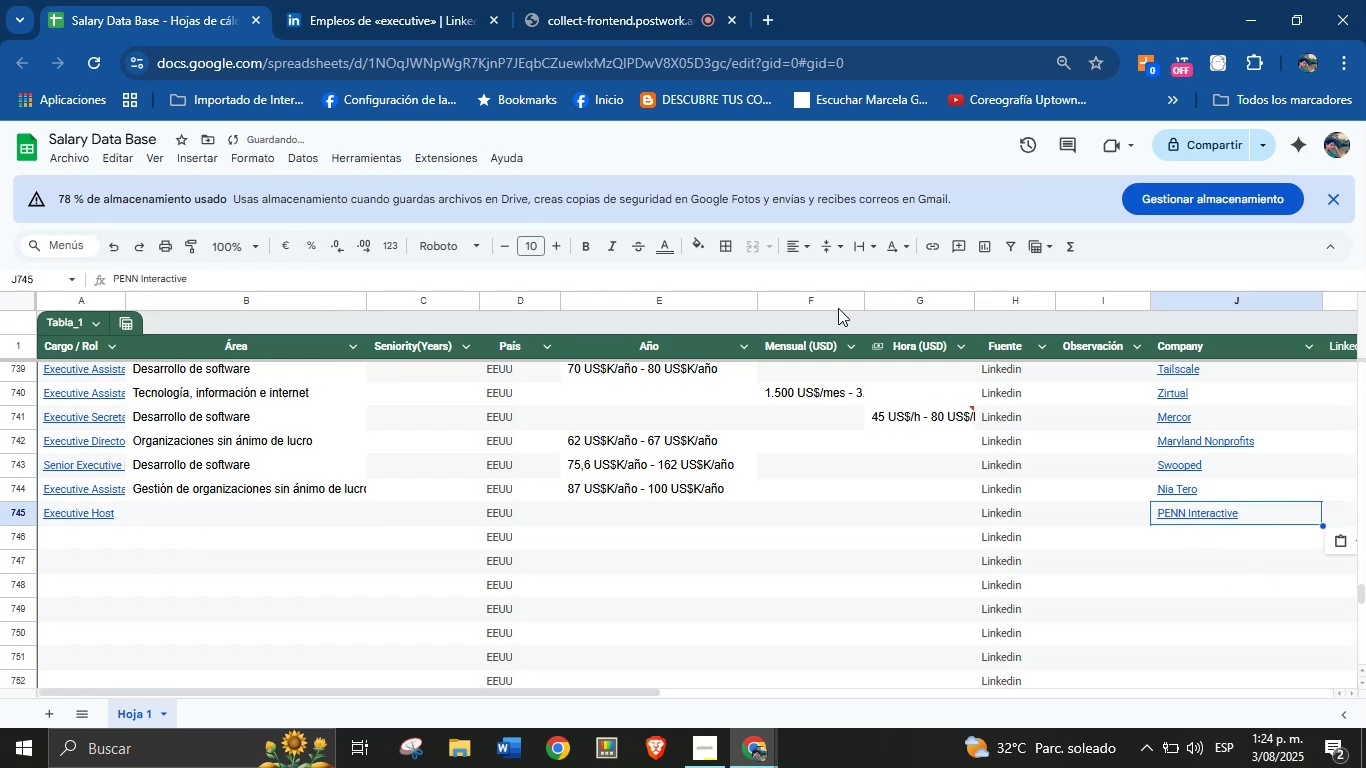 
left_click([437, 0])
 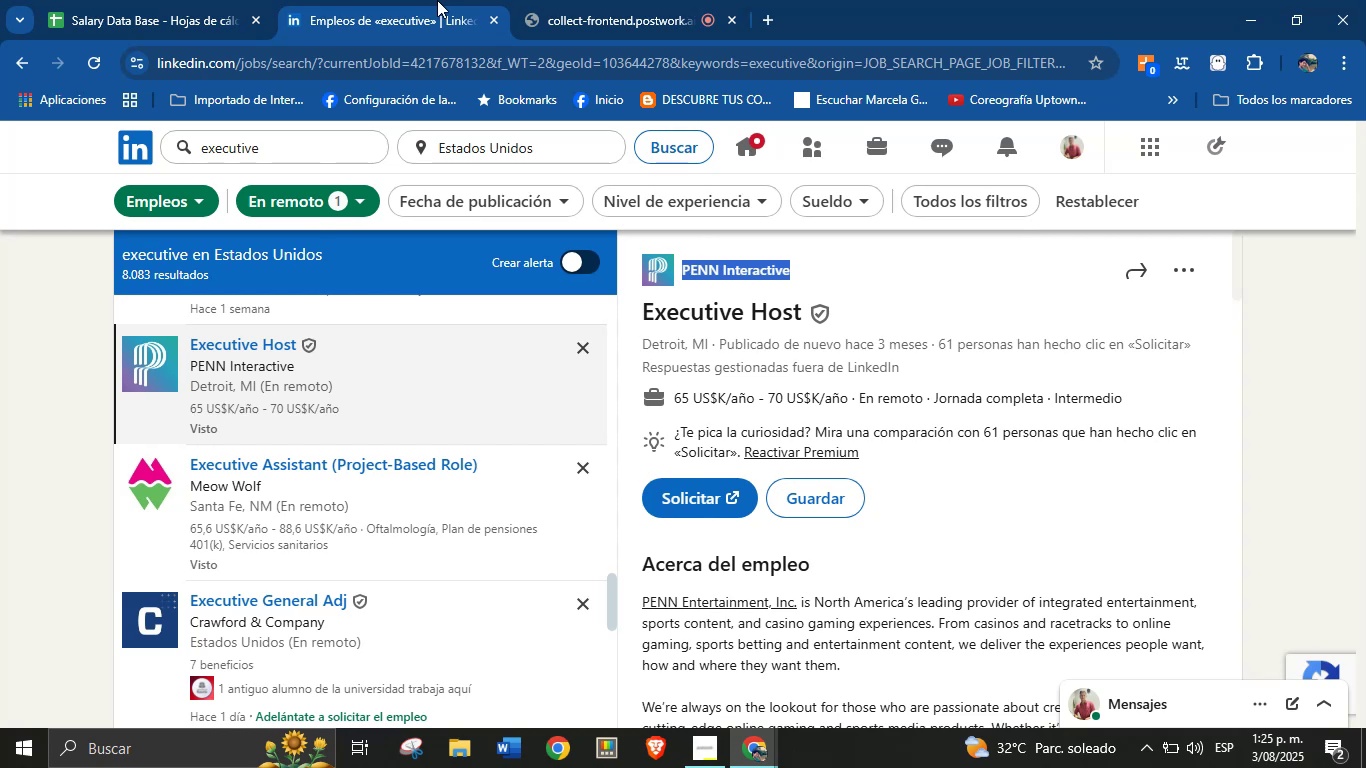 
wait(26.17)
 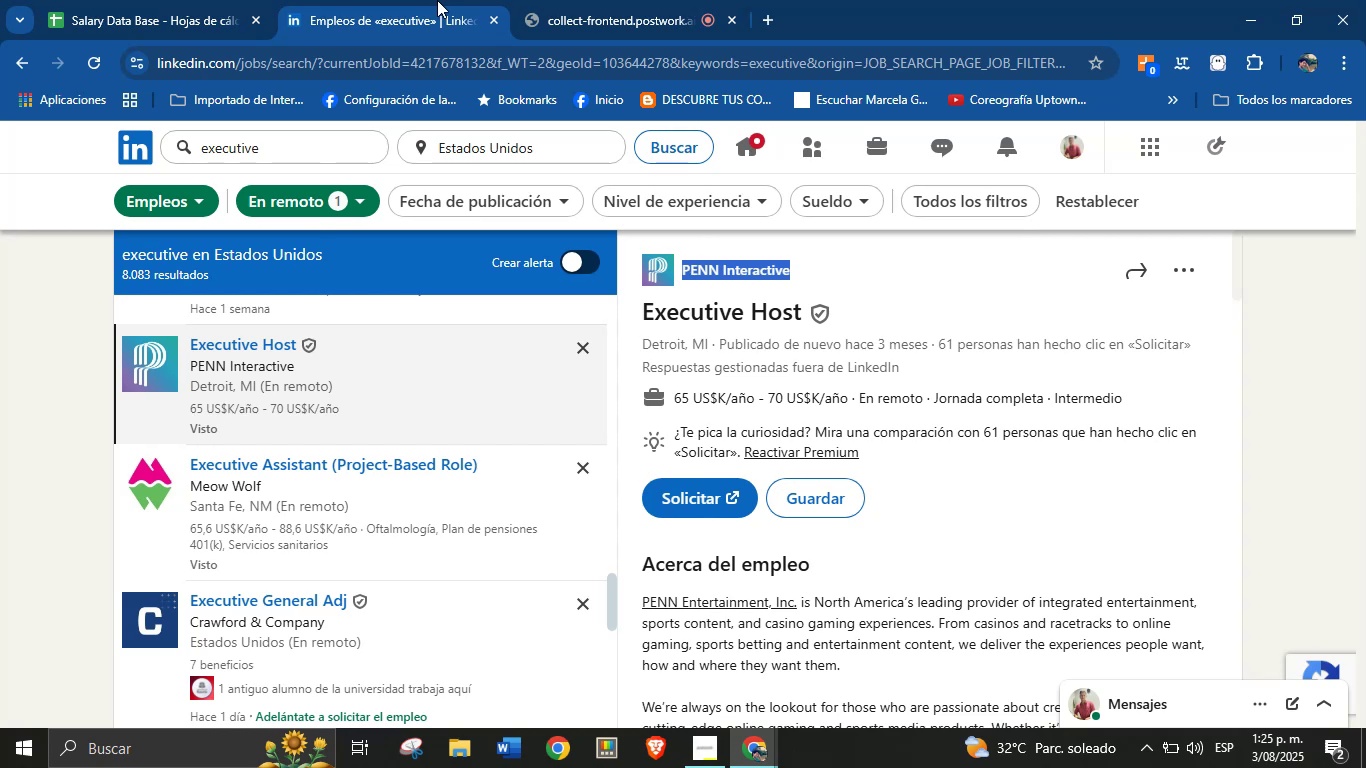 
left_click([152, 0])
 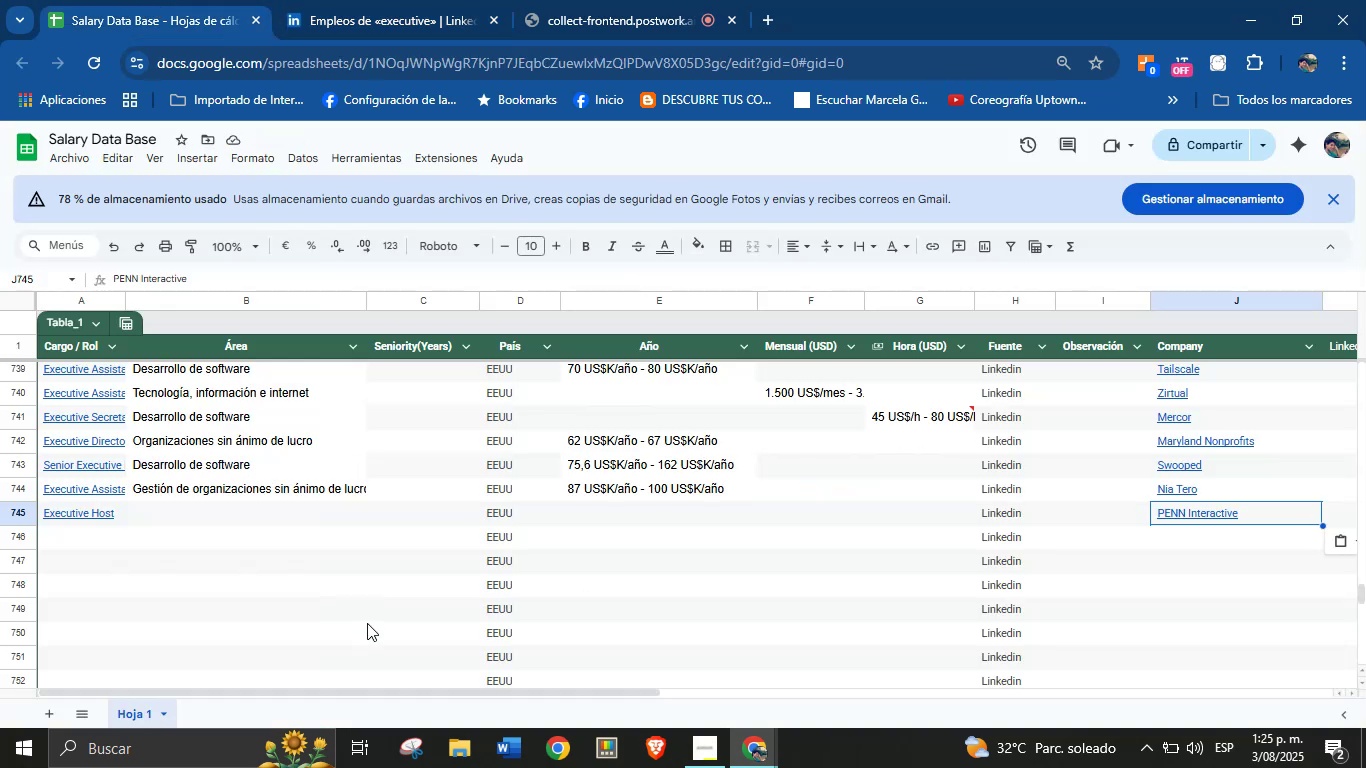 
left_click([495, 0])
 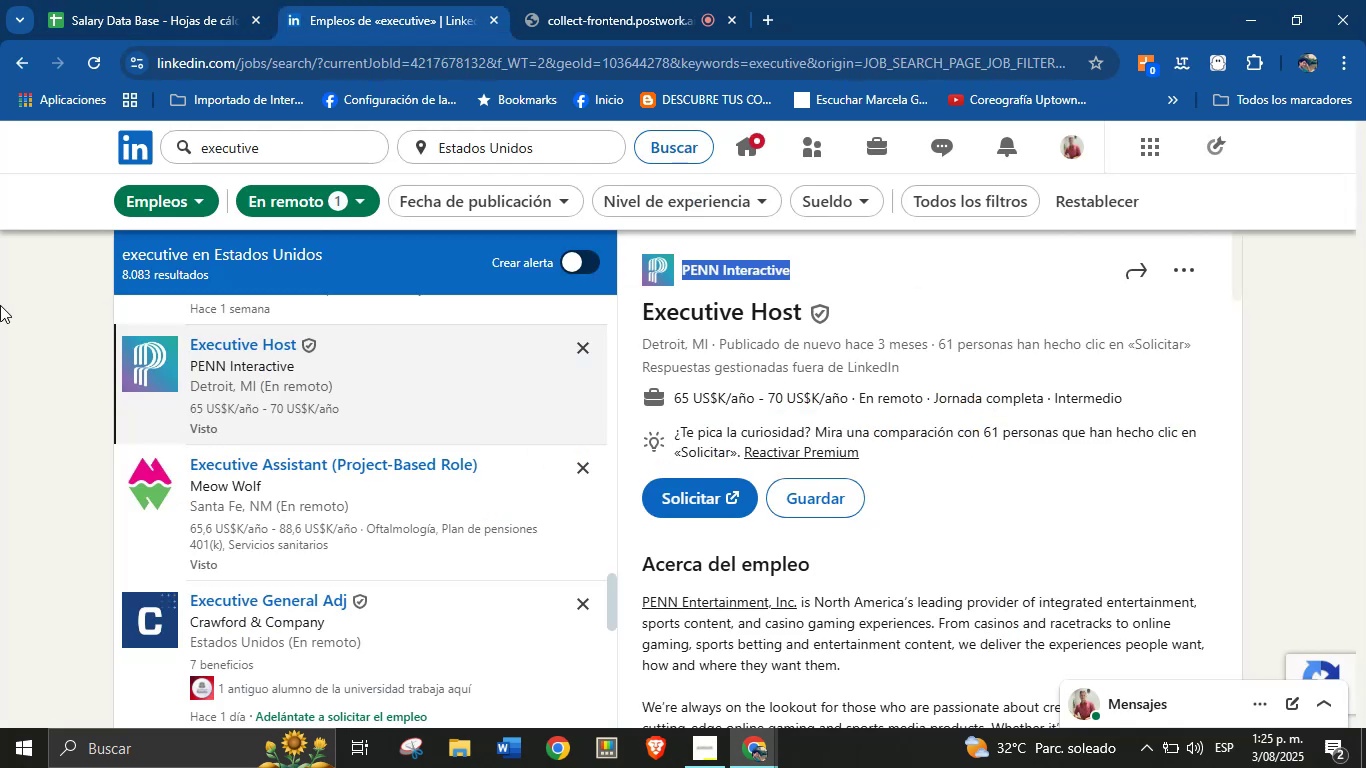 
left_click([27, 330])
 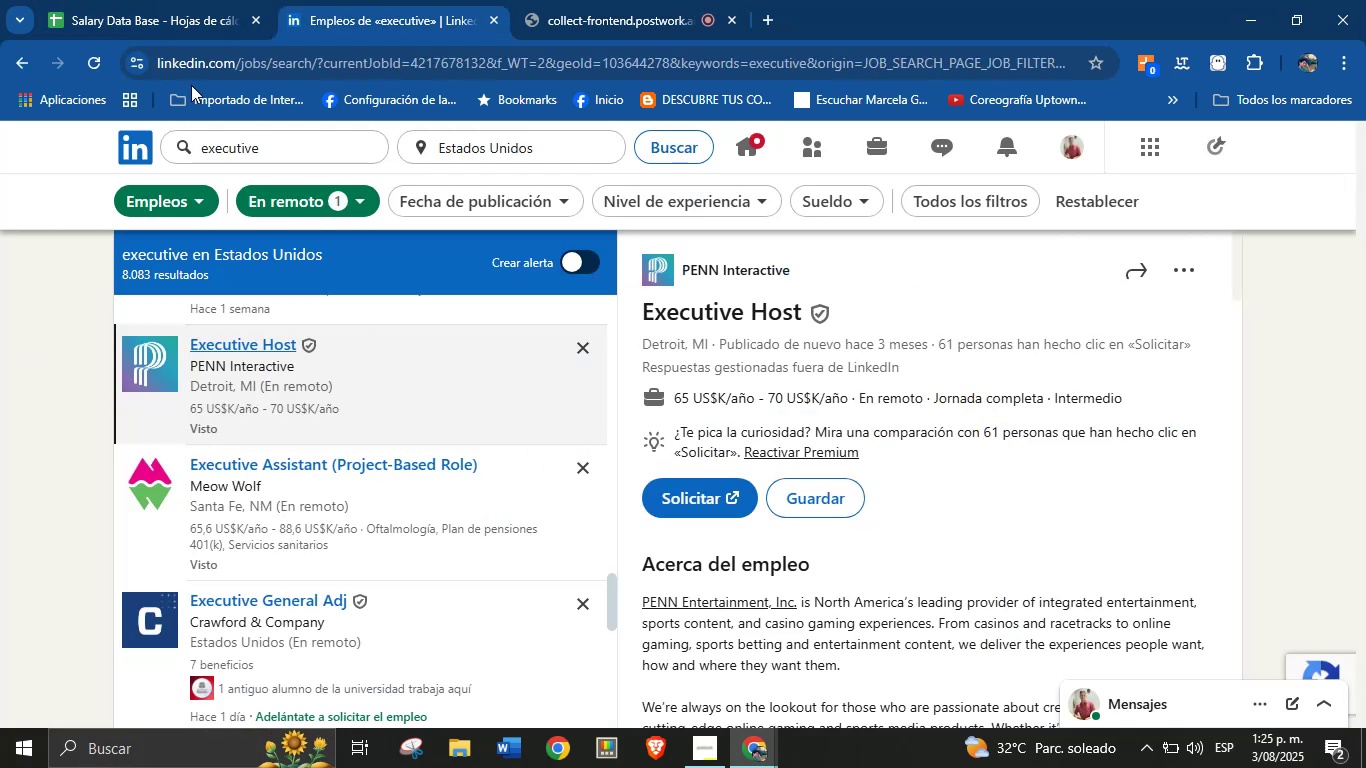 
left_click([153, 0])
 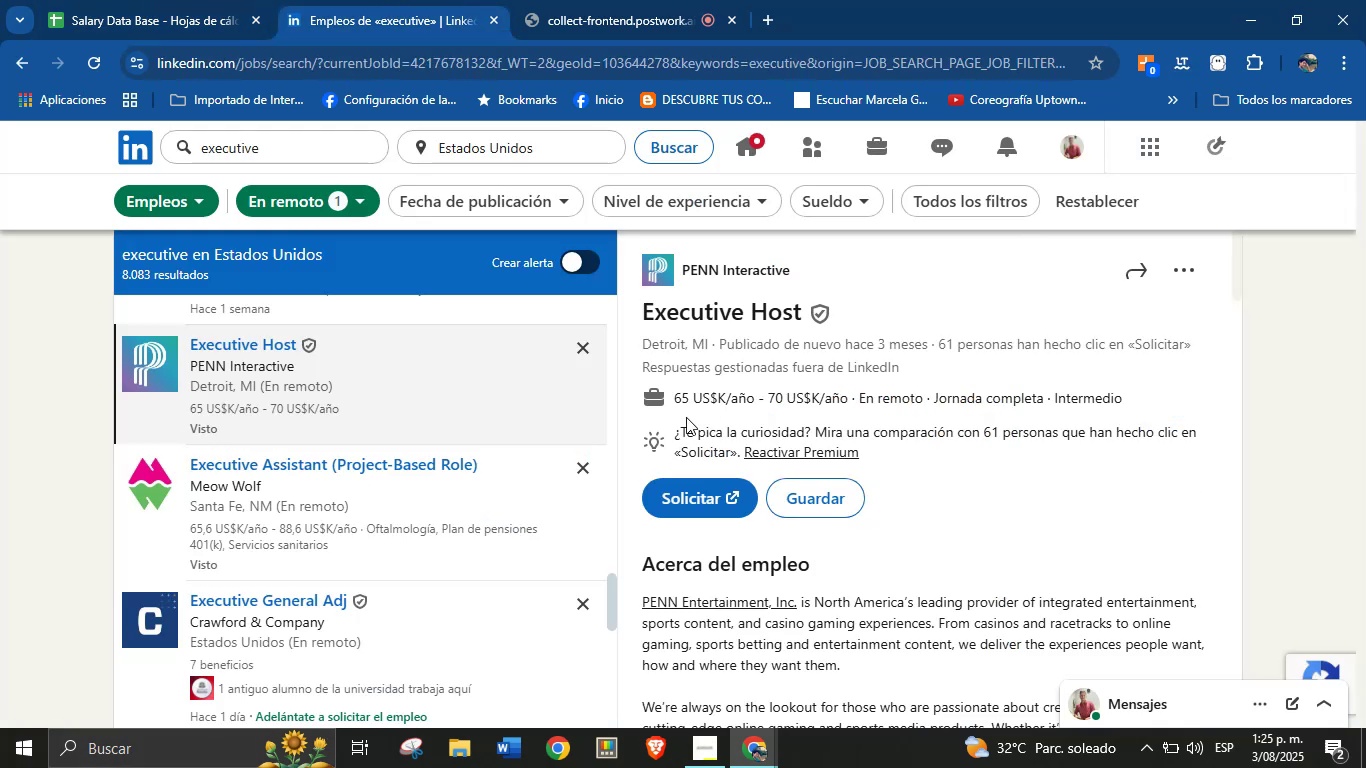 
wait(5.21)
 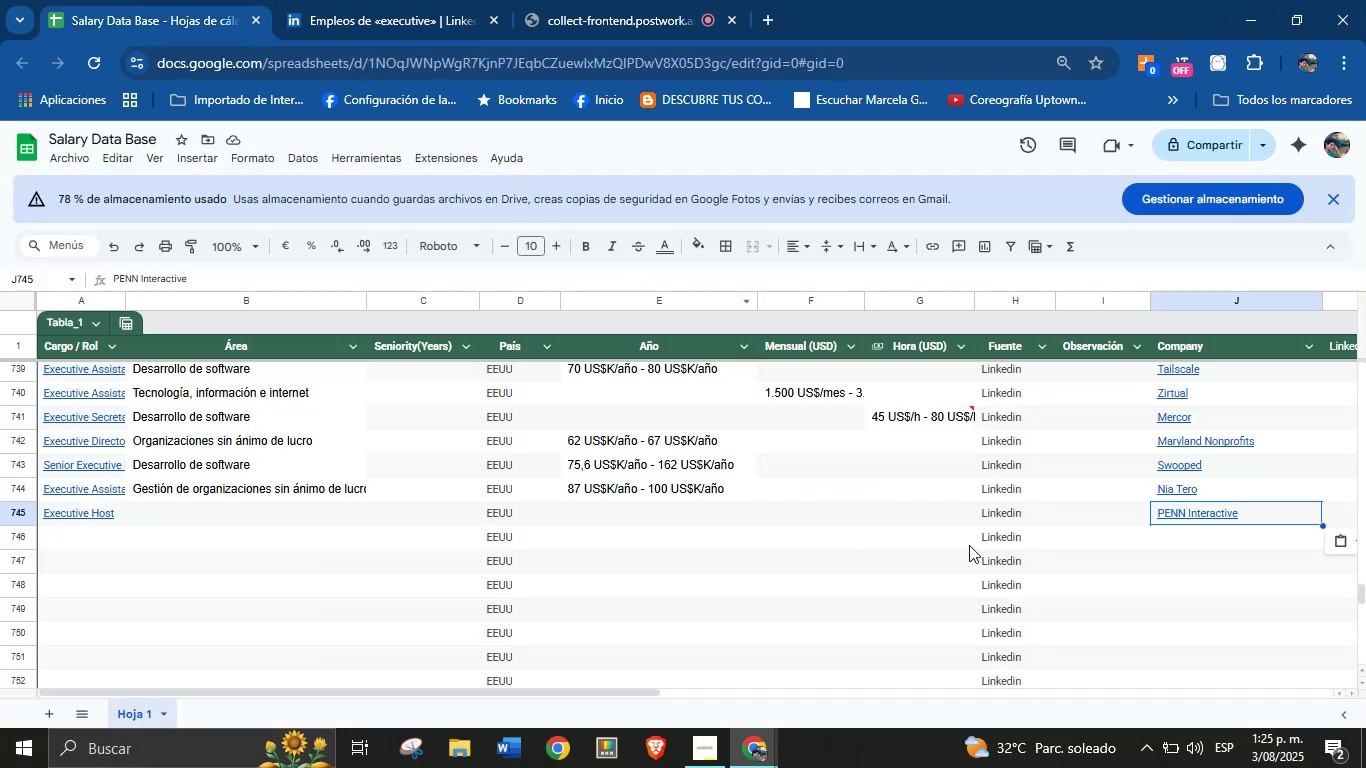 
key(Control+C)
 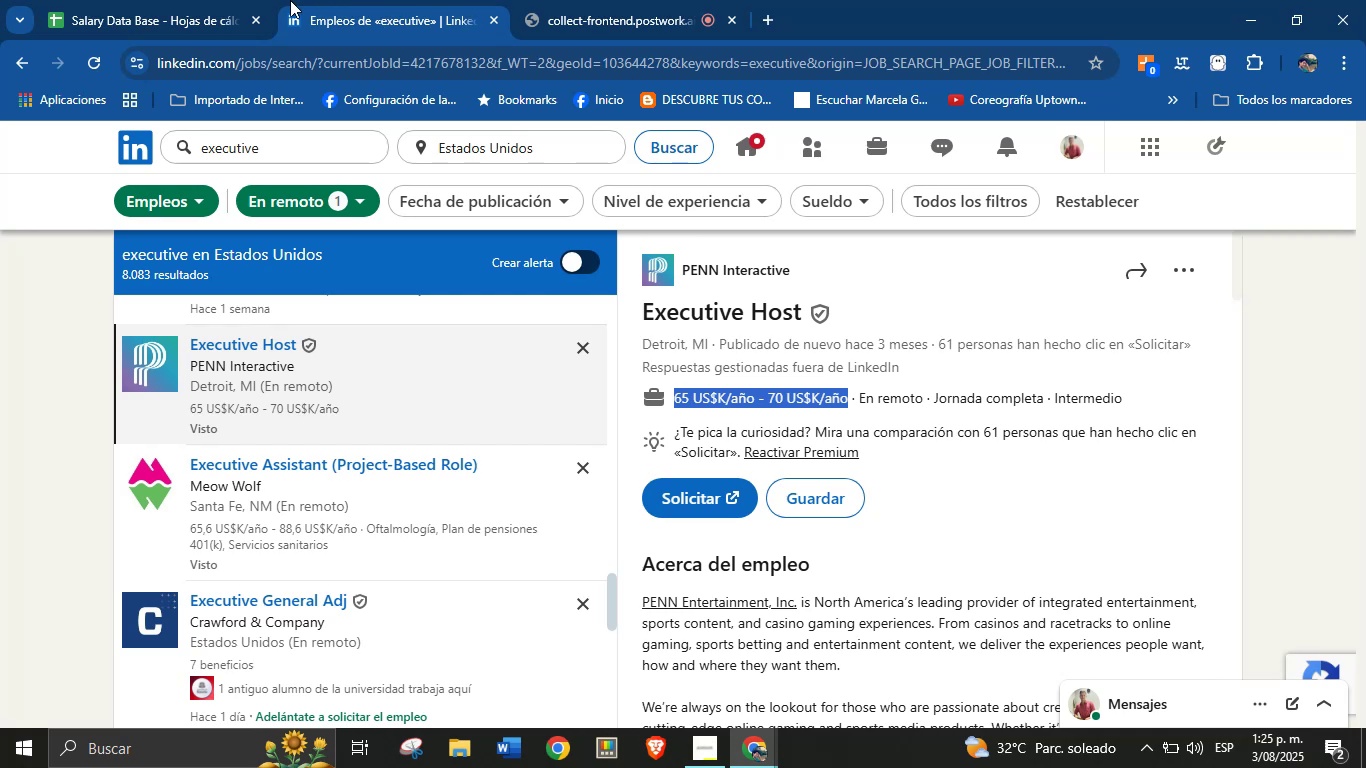 
left_click([261, 0])
 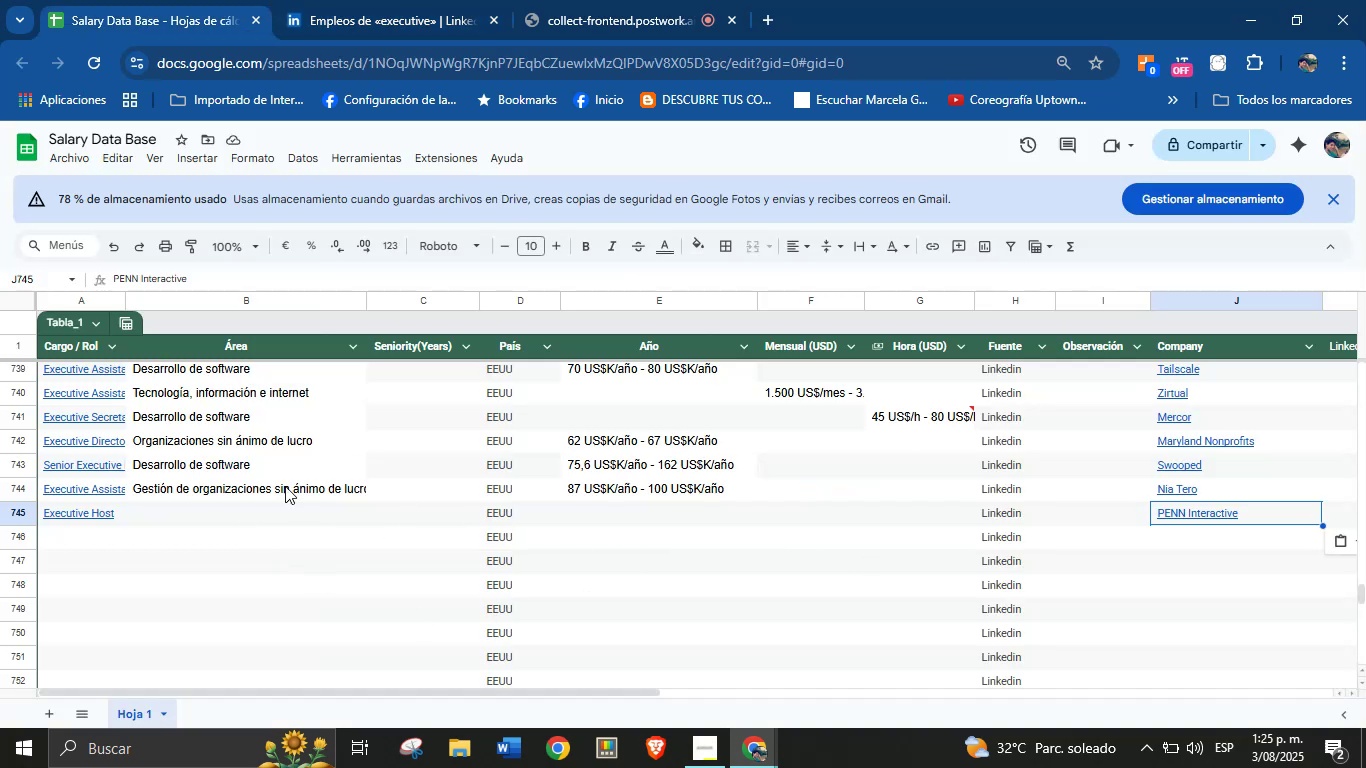 
left_click([244, 522])
 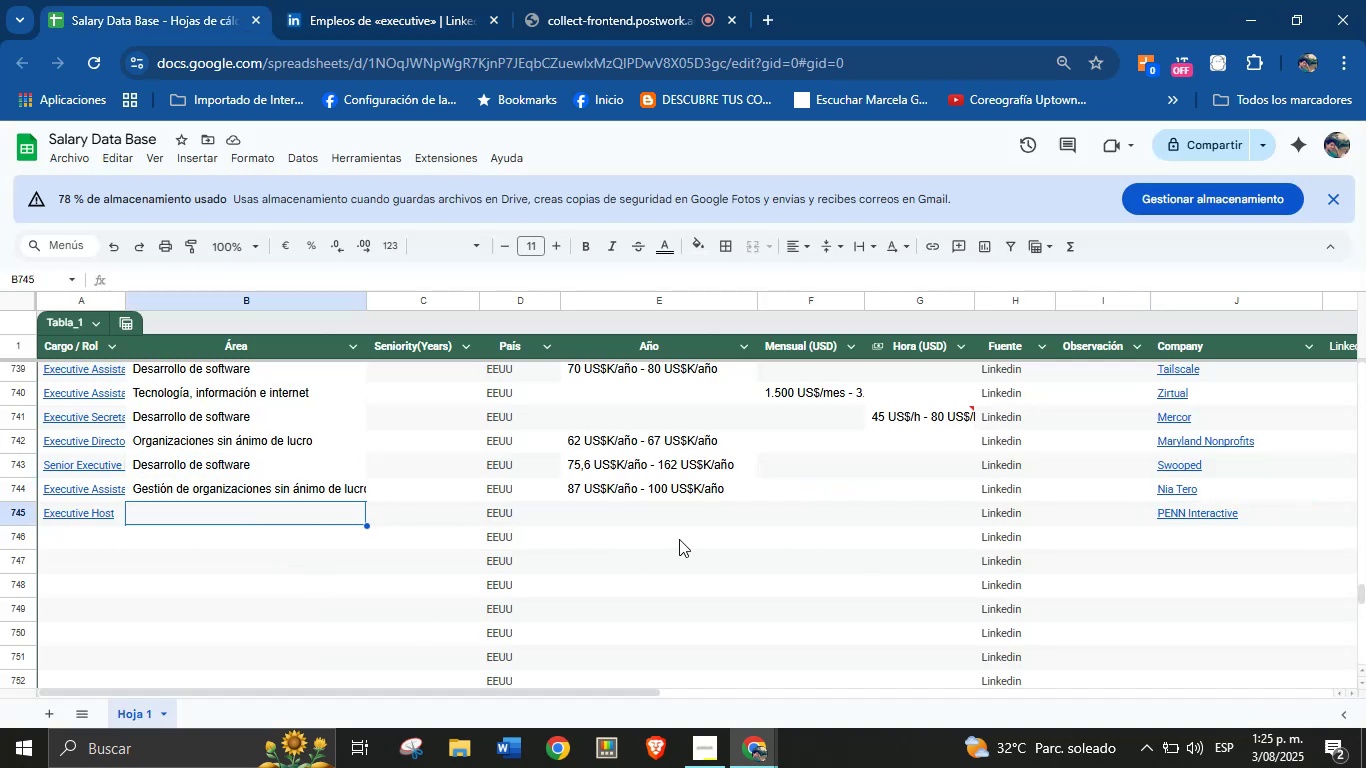 
left_click([651, 523])
 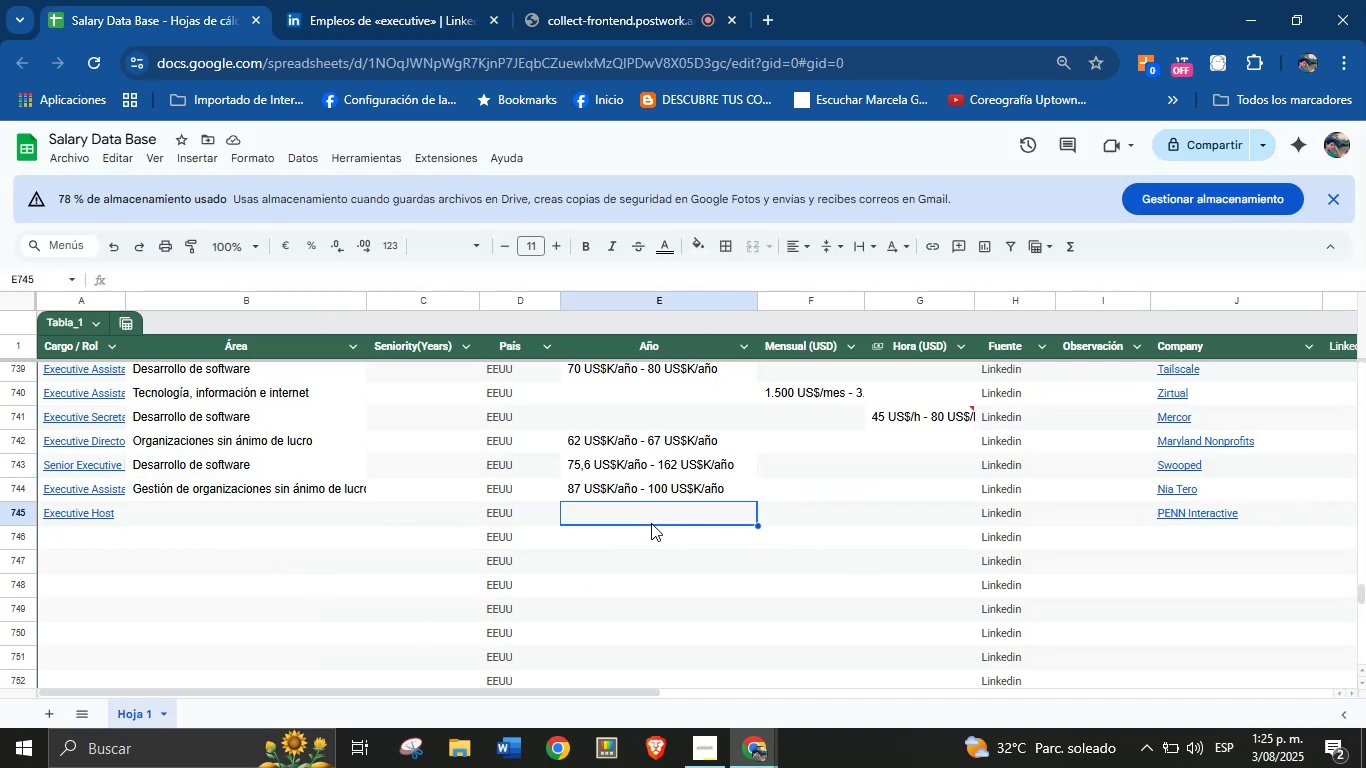 
key(Control+V)
 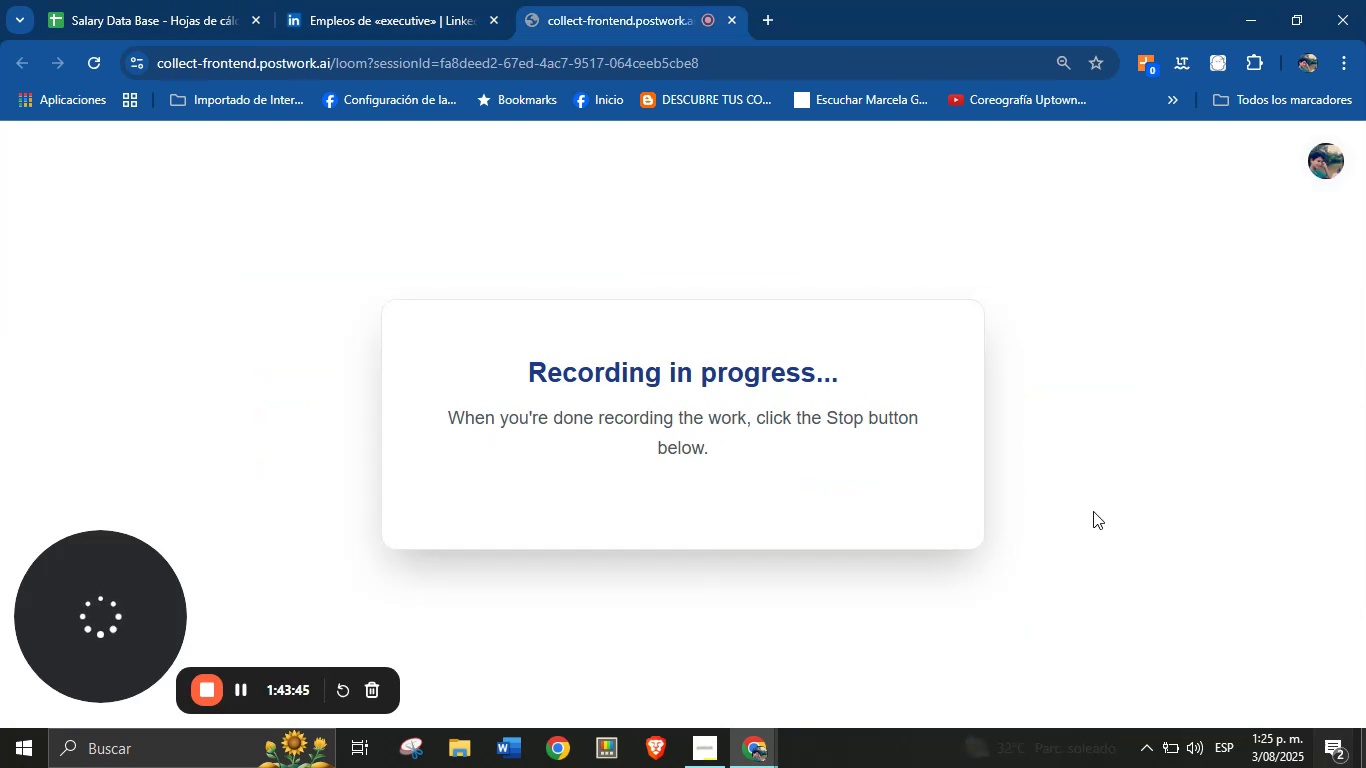 
left_click([380, 0])
 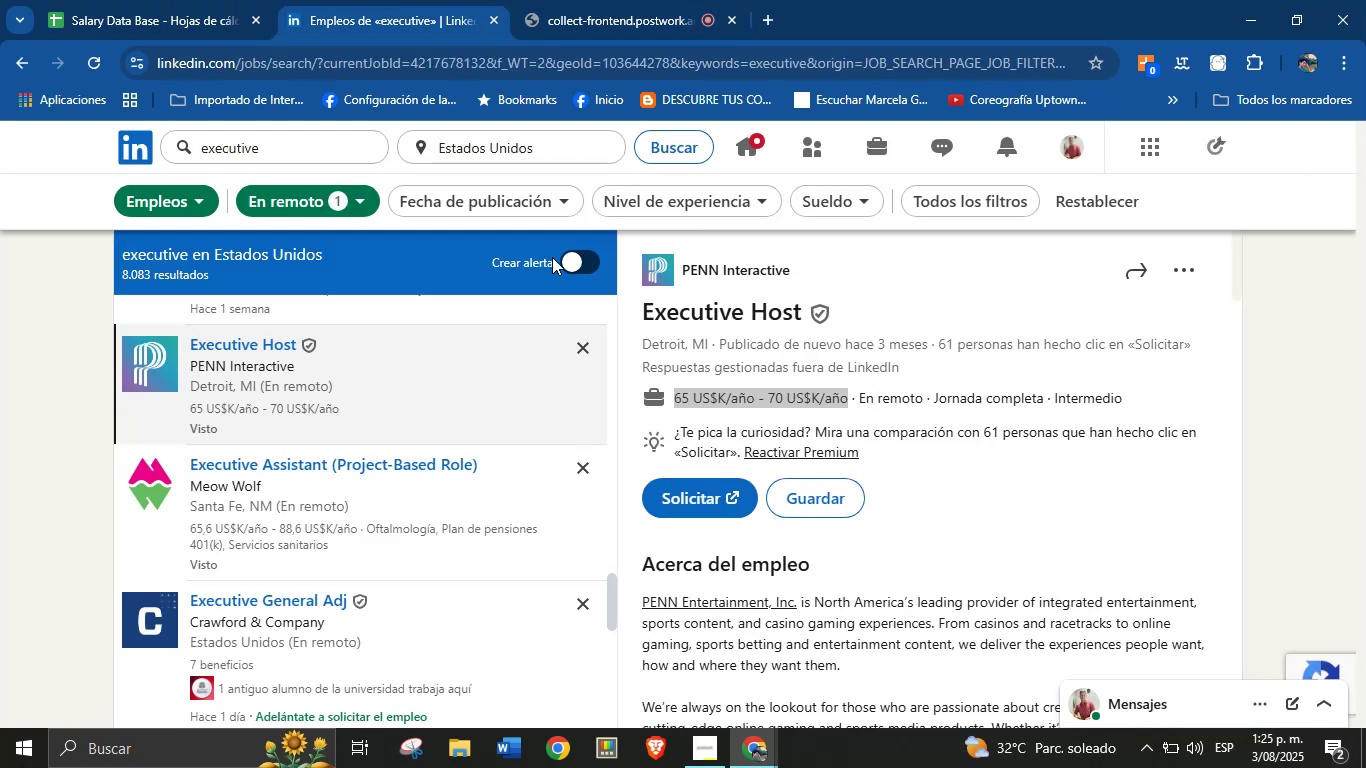 
scroll: coordinate [866, 631], scroll_direction: down, amount: 35.0
 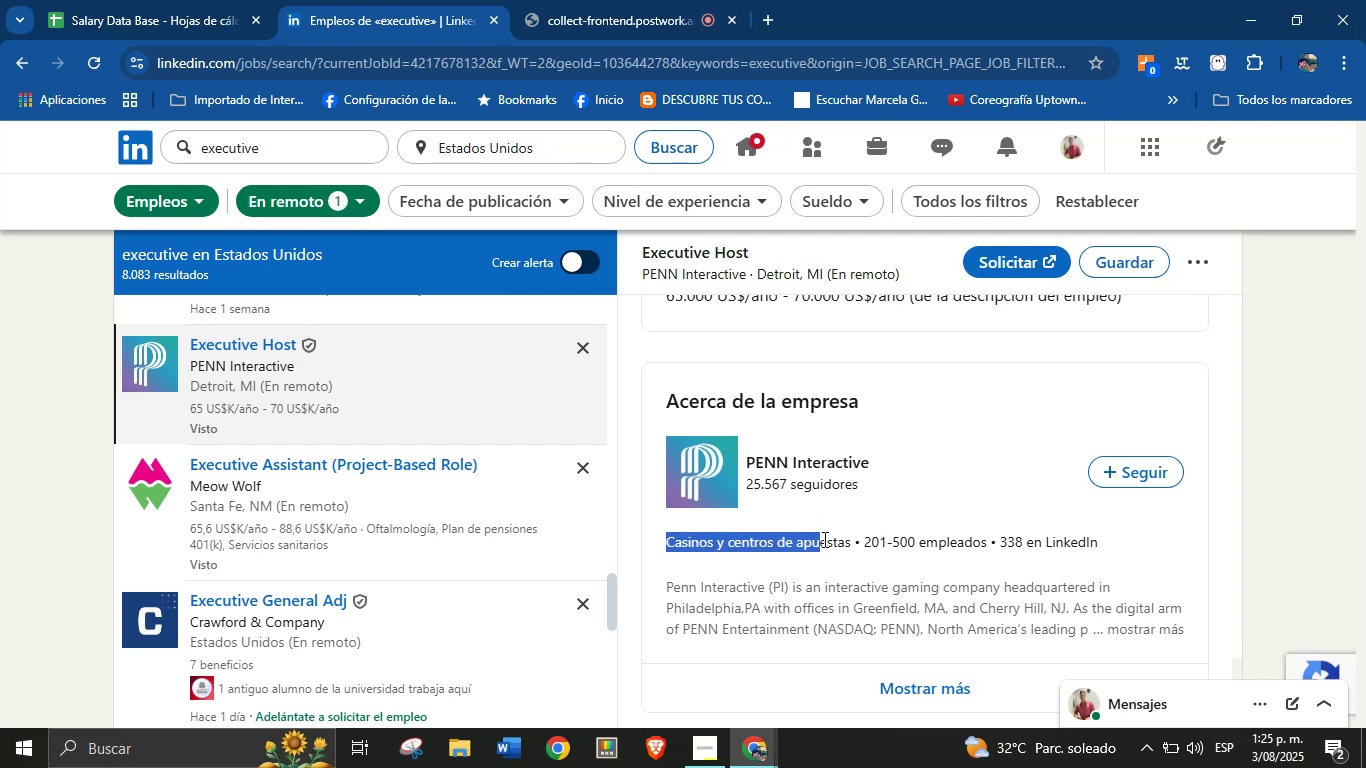 
key(Control+C)
 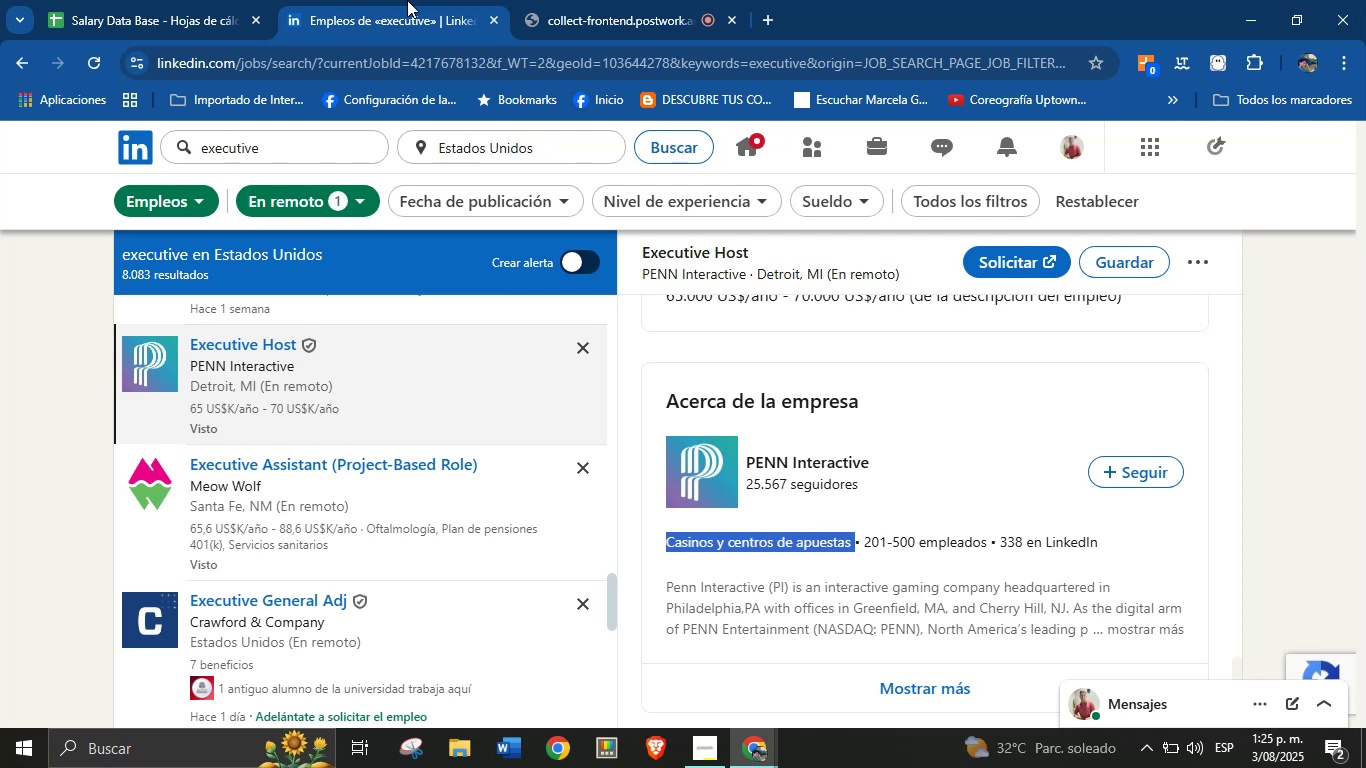 
left_click([182, 0])
 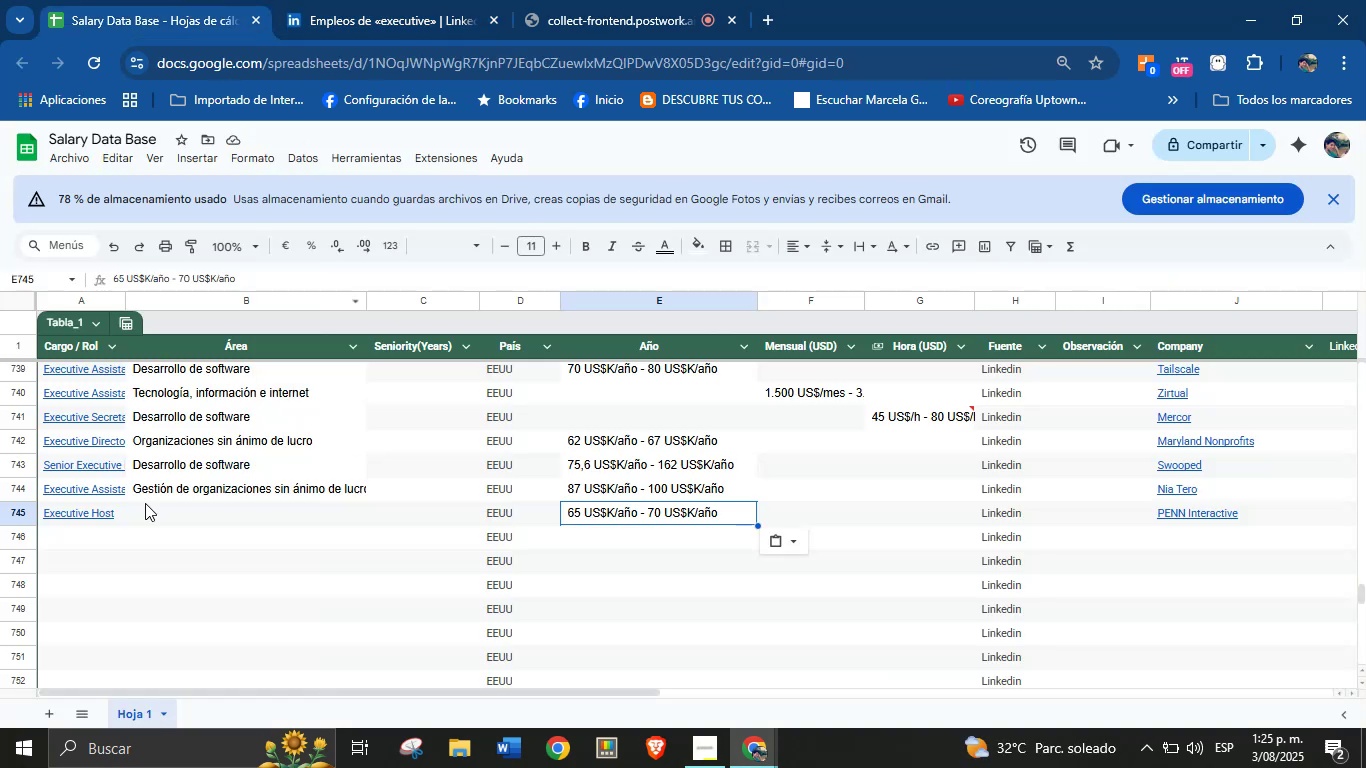 
left_click([195, 517])
 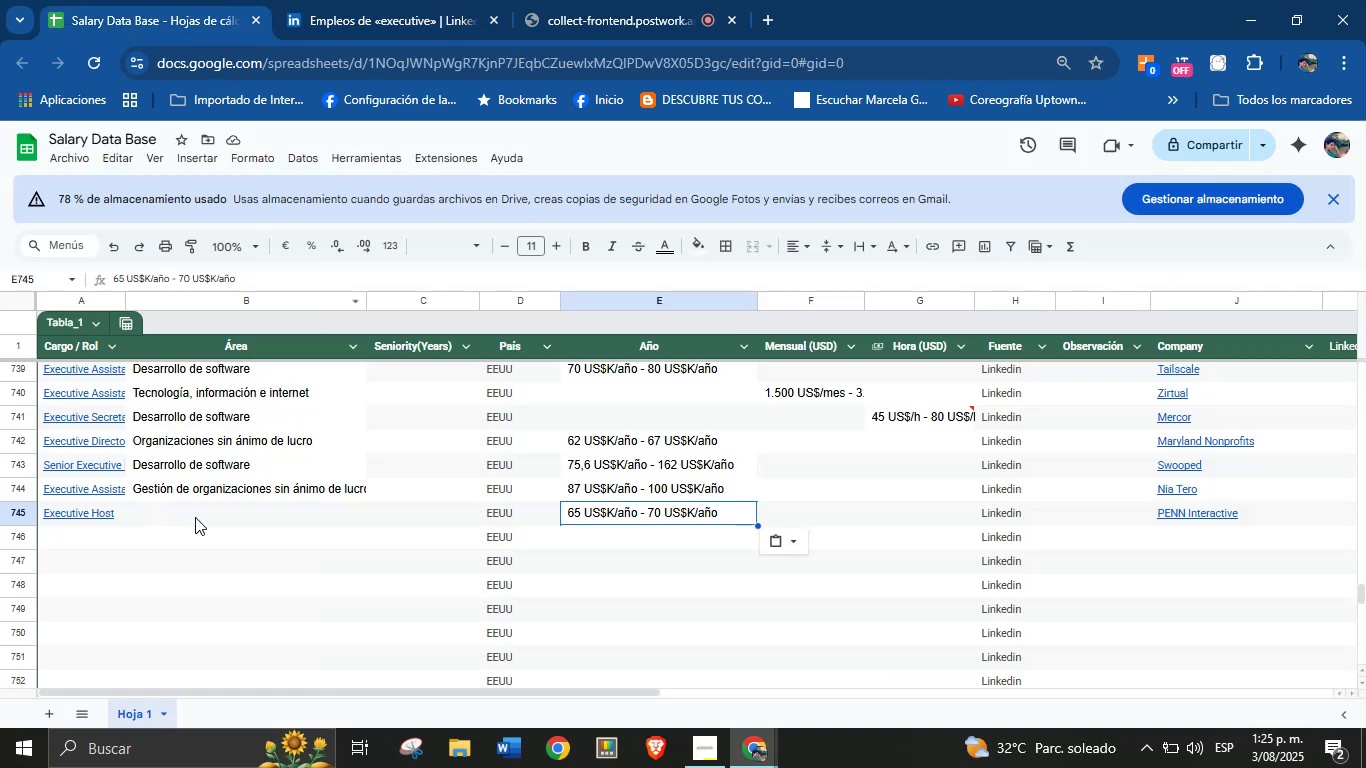 
key(Control+V)
 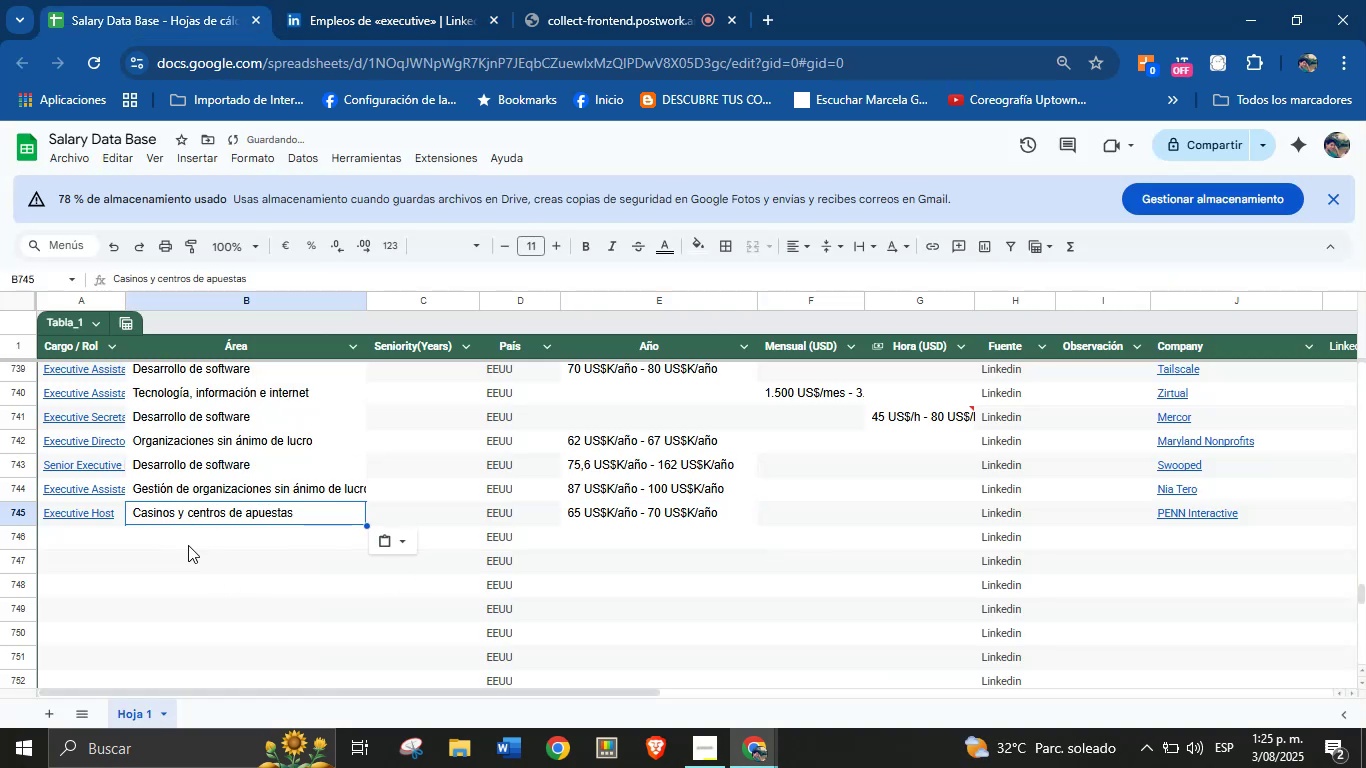 
left_click([85, 546])
 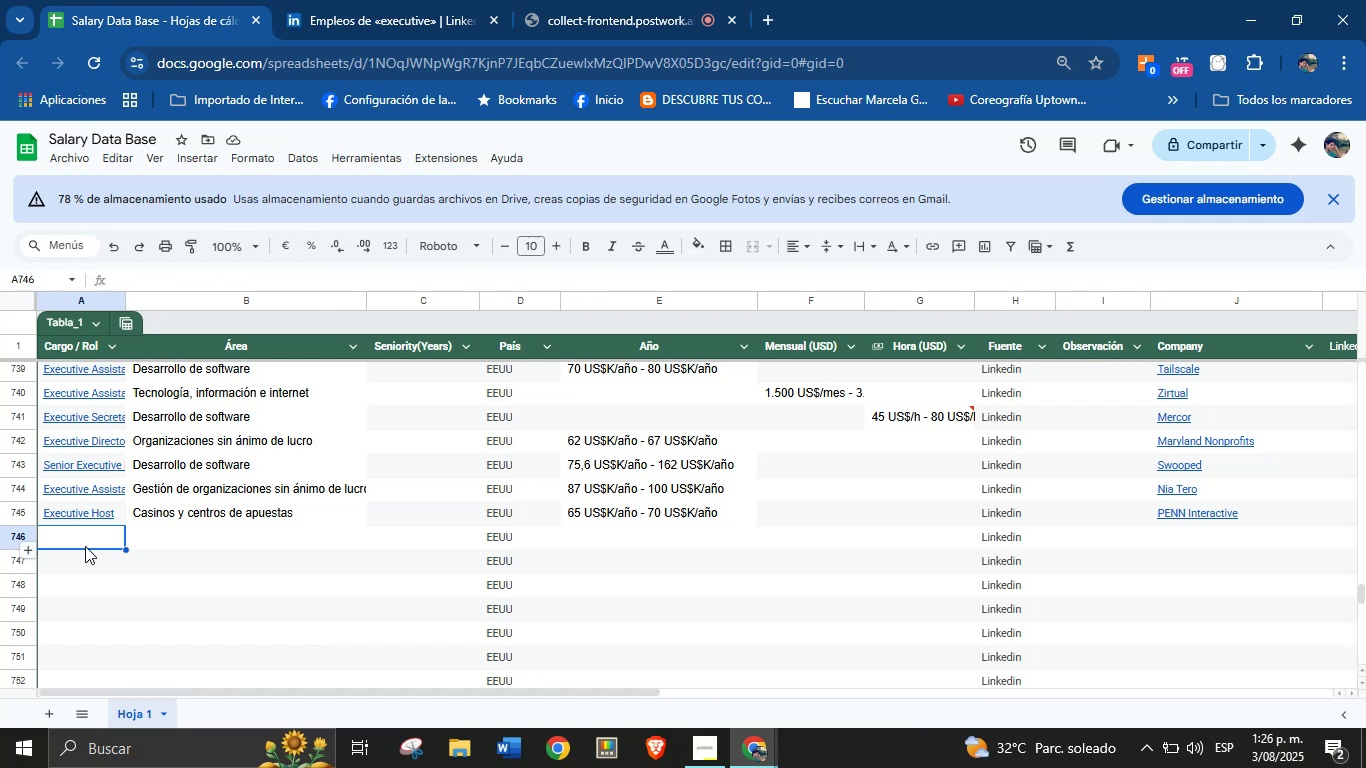 
wait(14.71)
 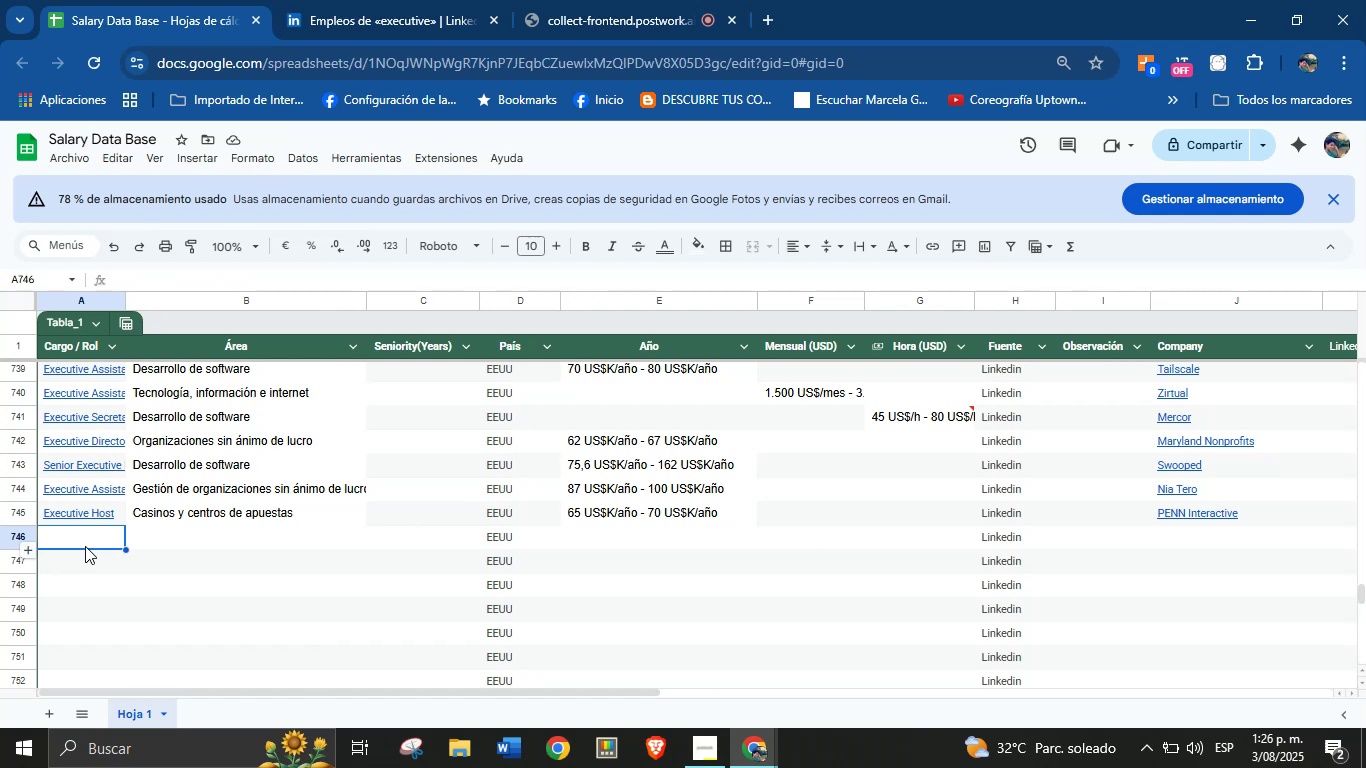 
left_click([393, 0])
 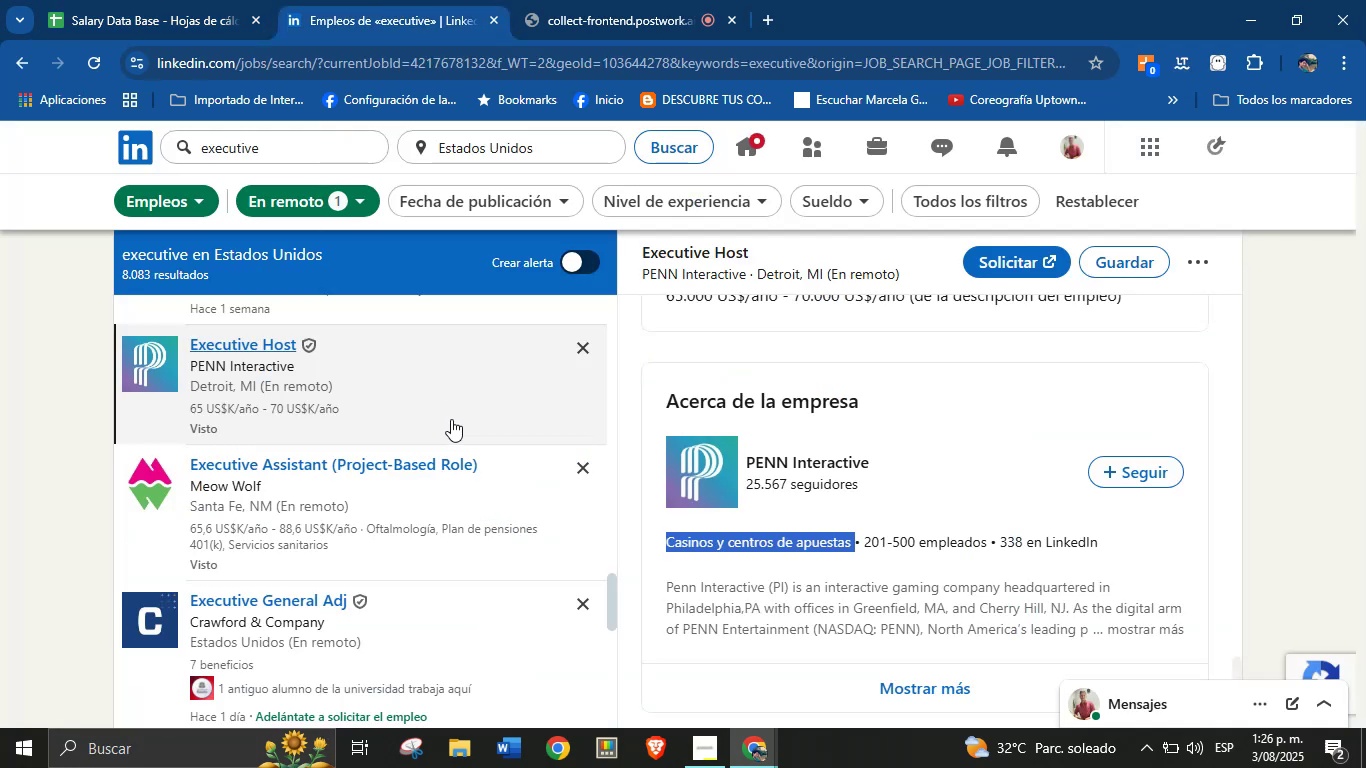 
scroll: coordinate [403, 471], scroll_direction: down, amount: 1.0
 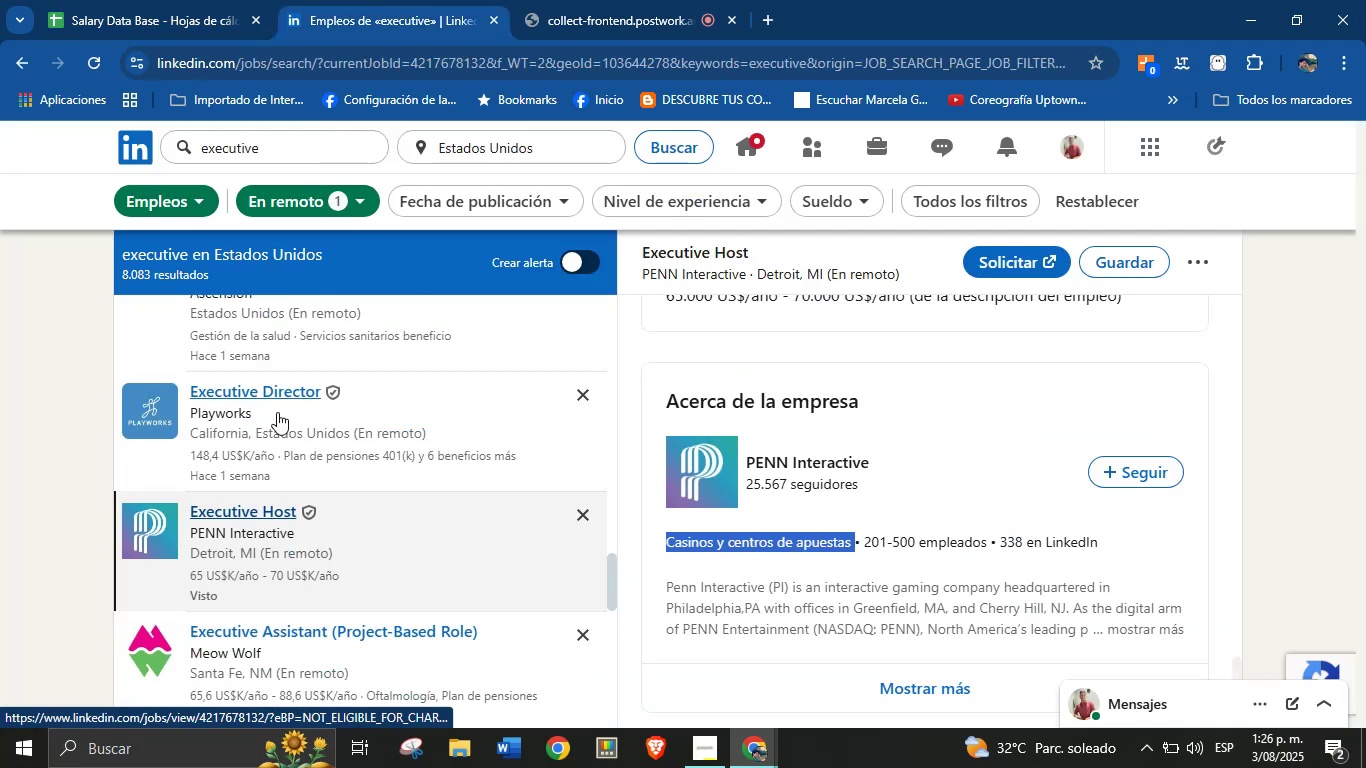 
left_click([252, 395])
 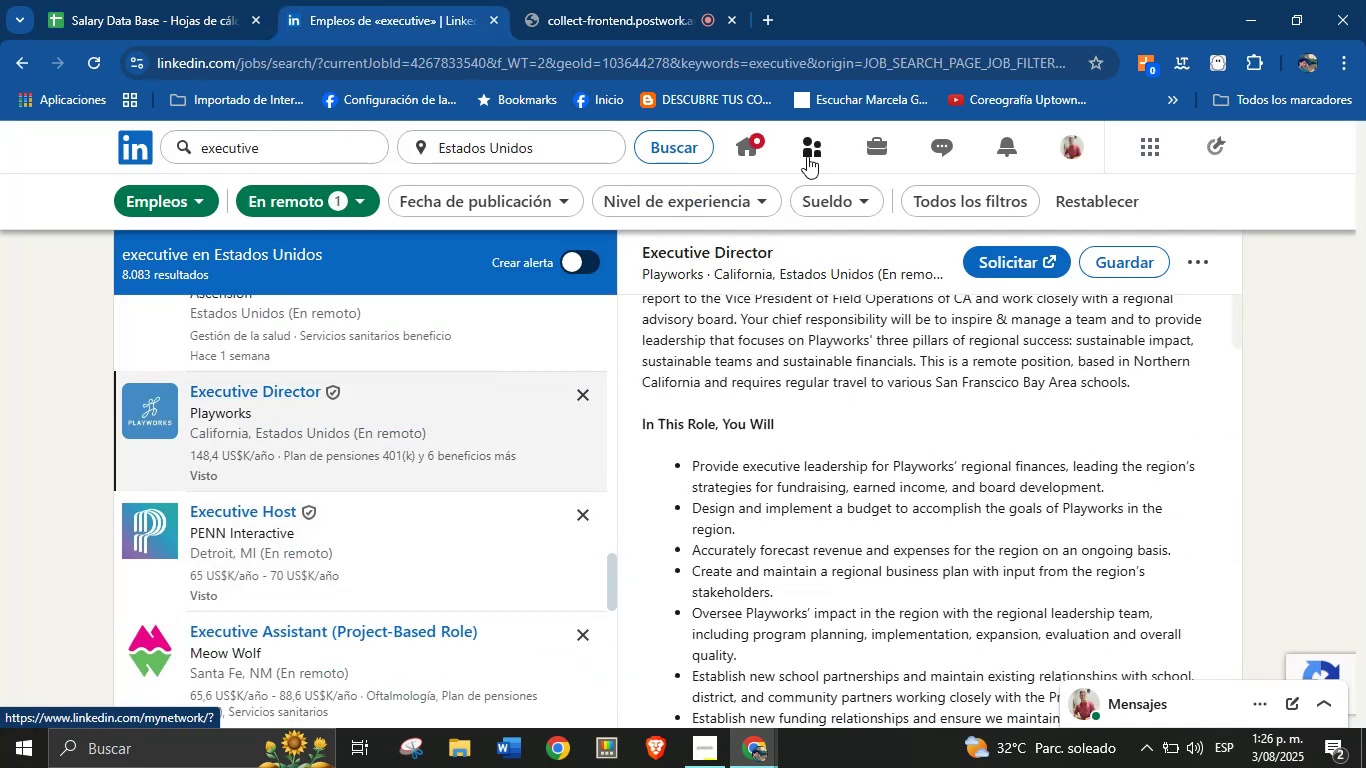 
scroll: coordinate [745, 379], scroll_direction: up, amount: 1.0
 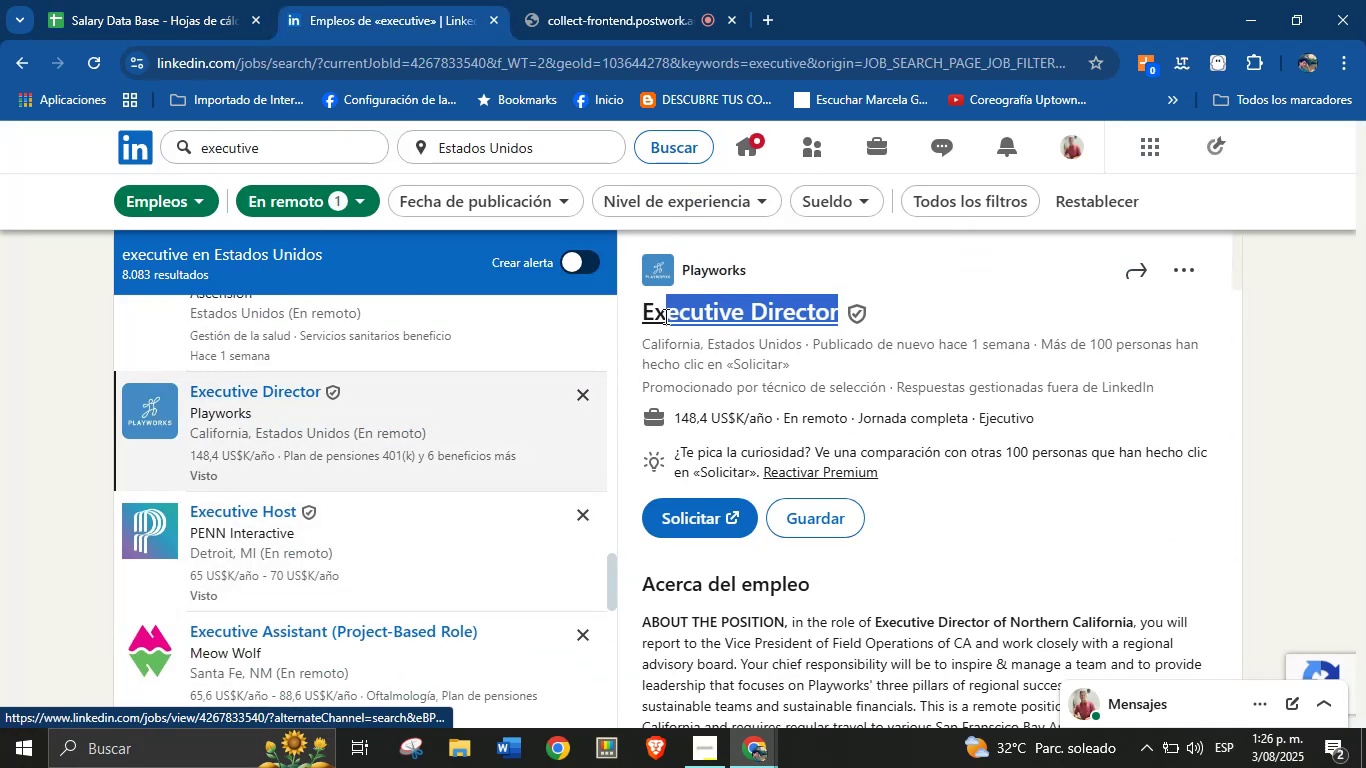 
key(Control+C)
 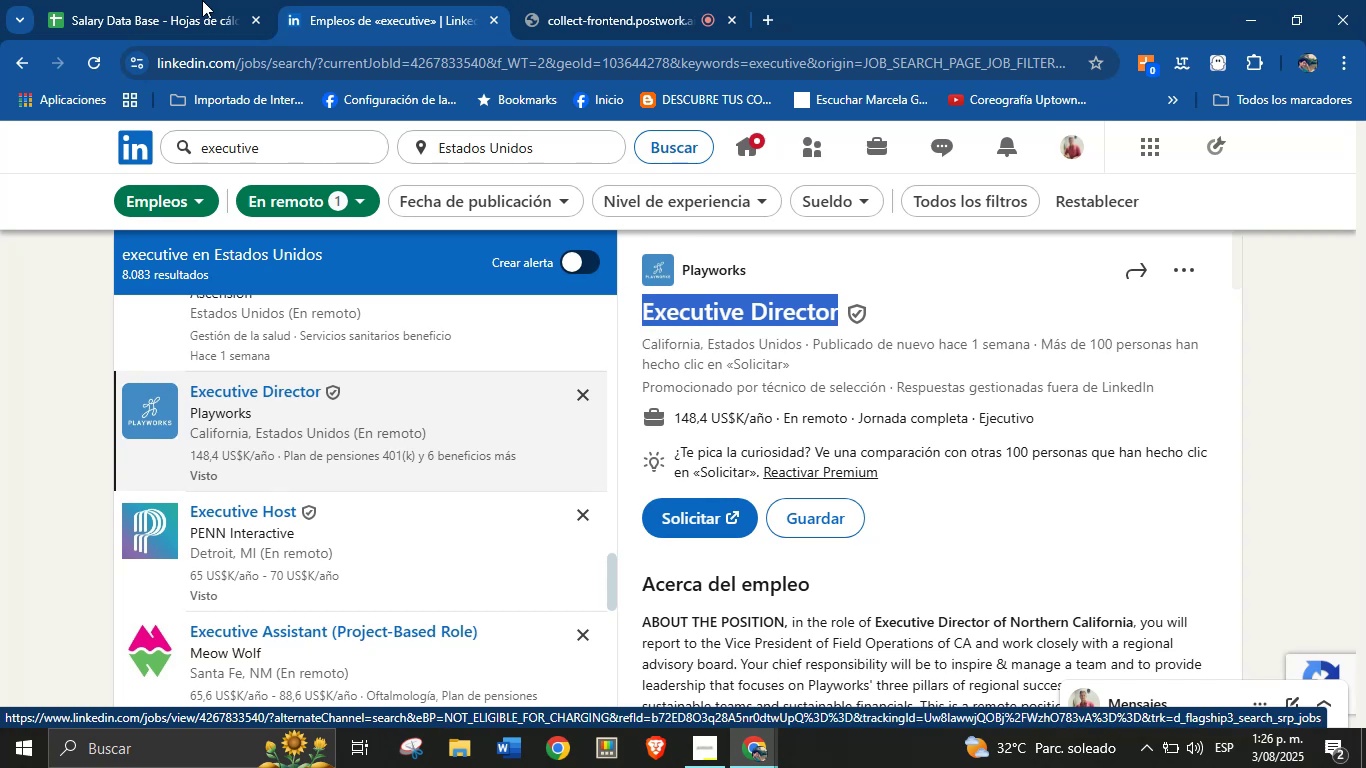 
left_click([182, 0])
 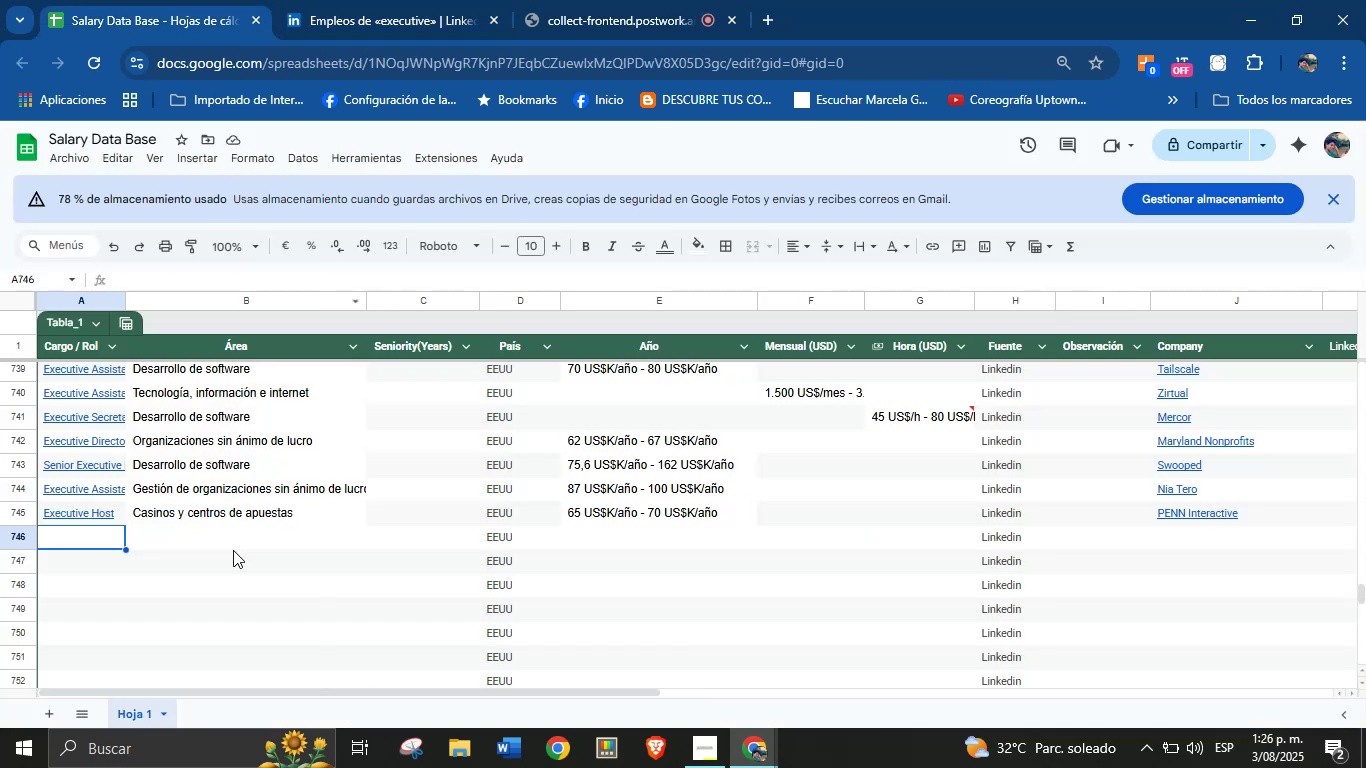 
key(Control+V)
 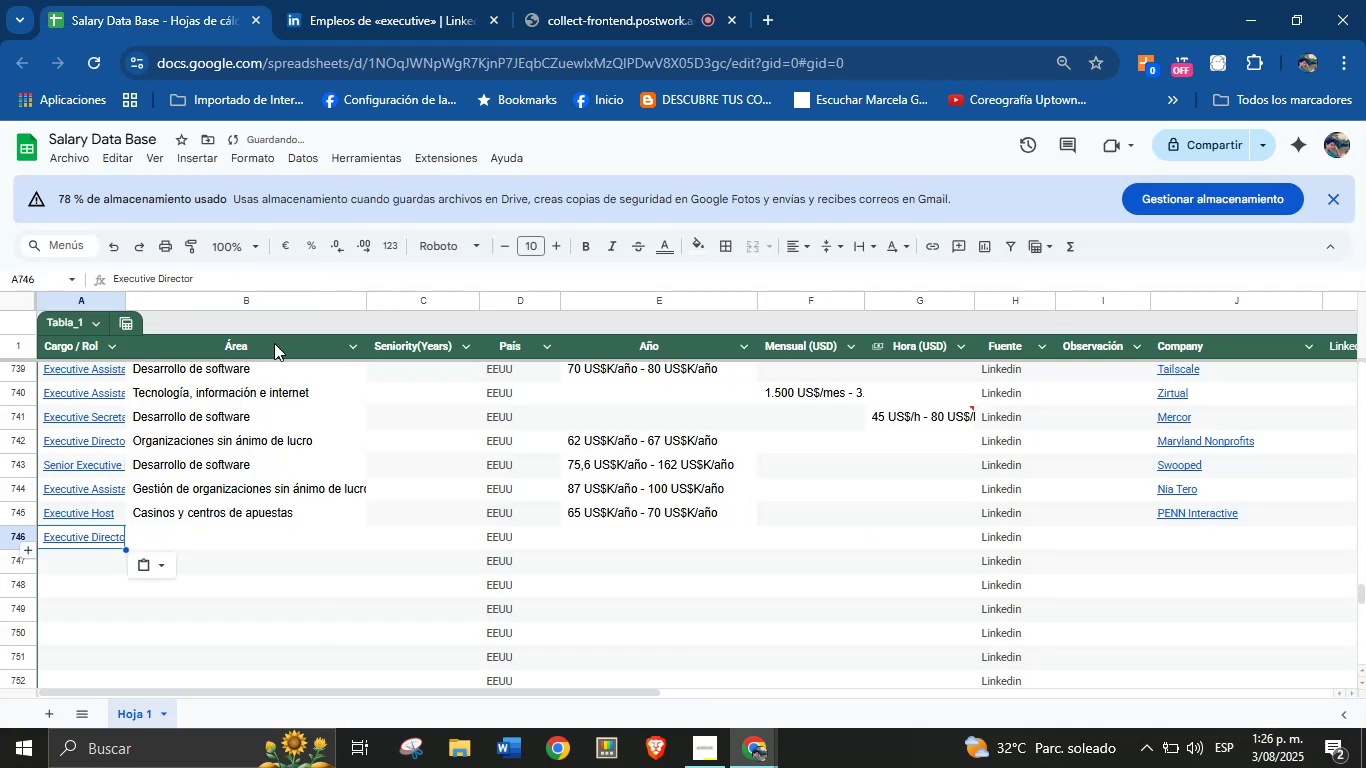 
left_click([385, 0])
 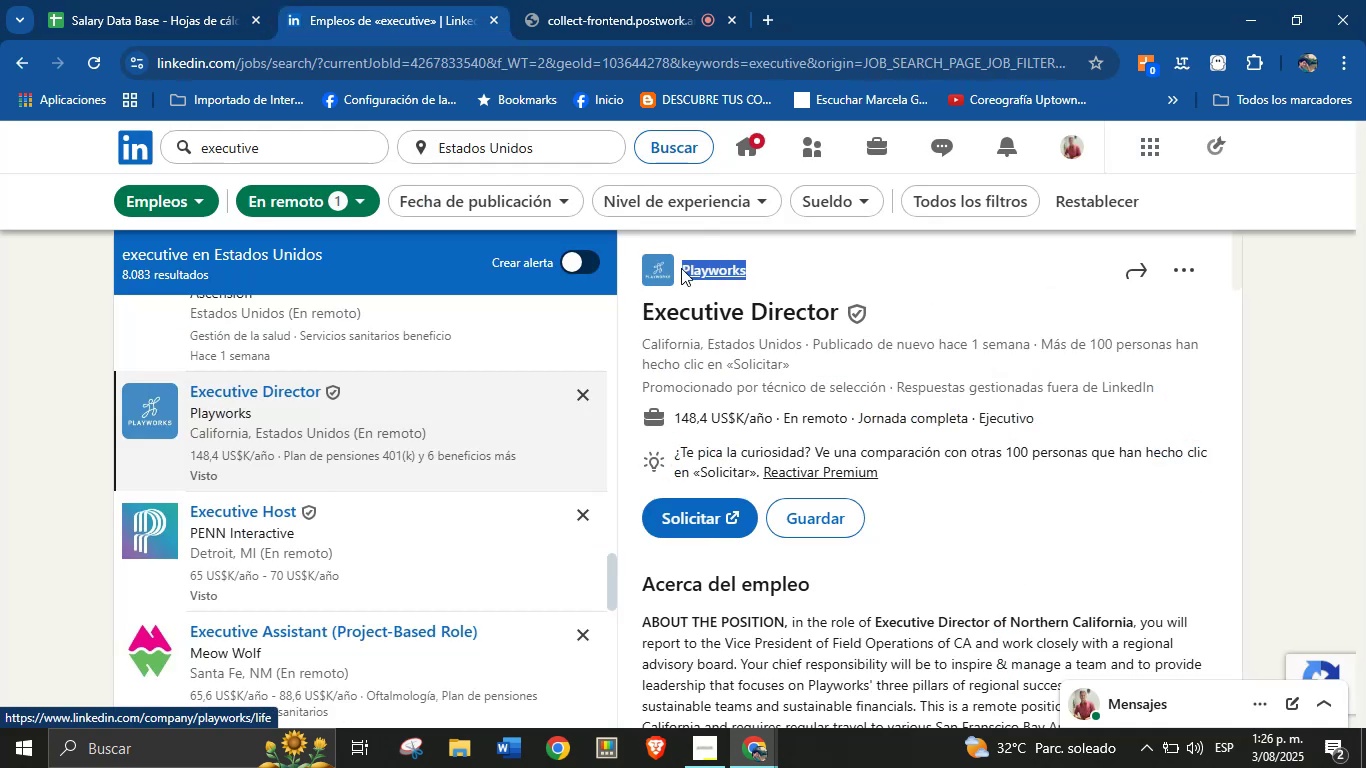 
key(Control+C)
 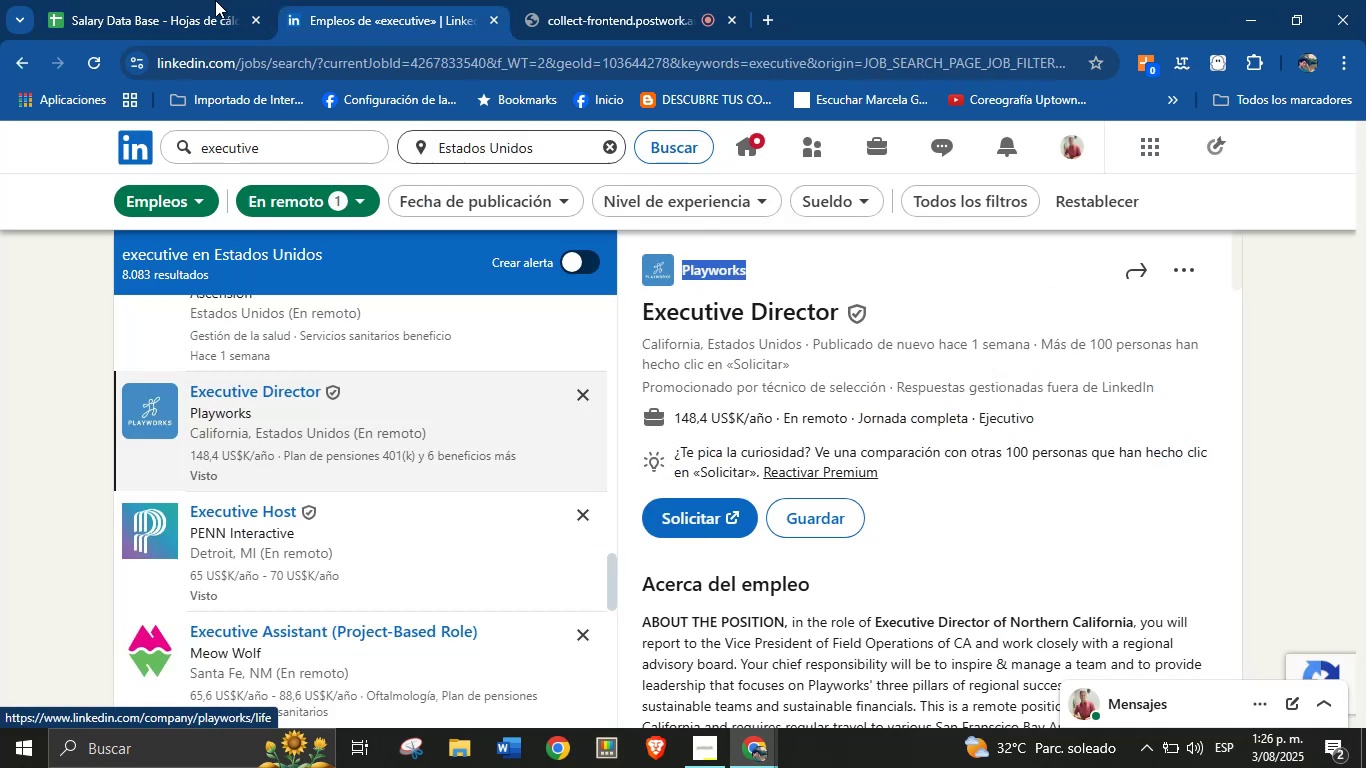 
left_click([178, 0])
 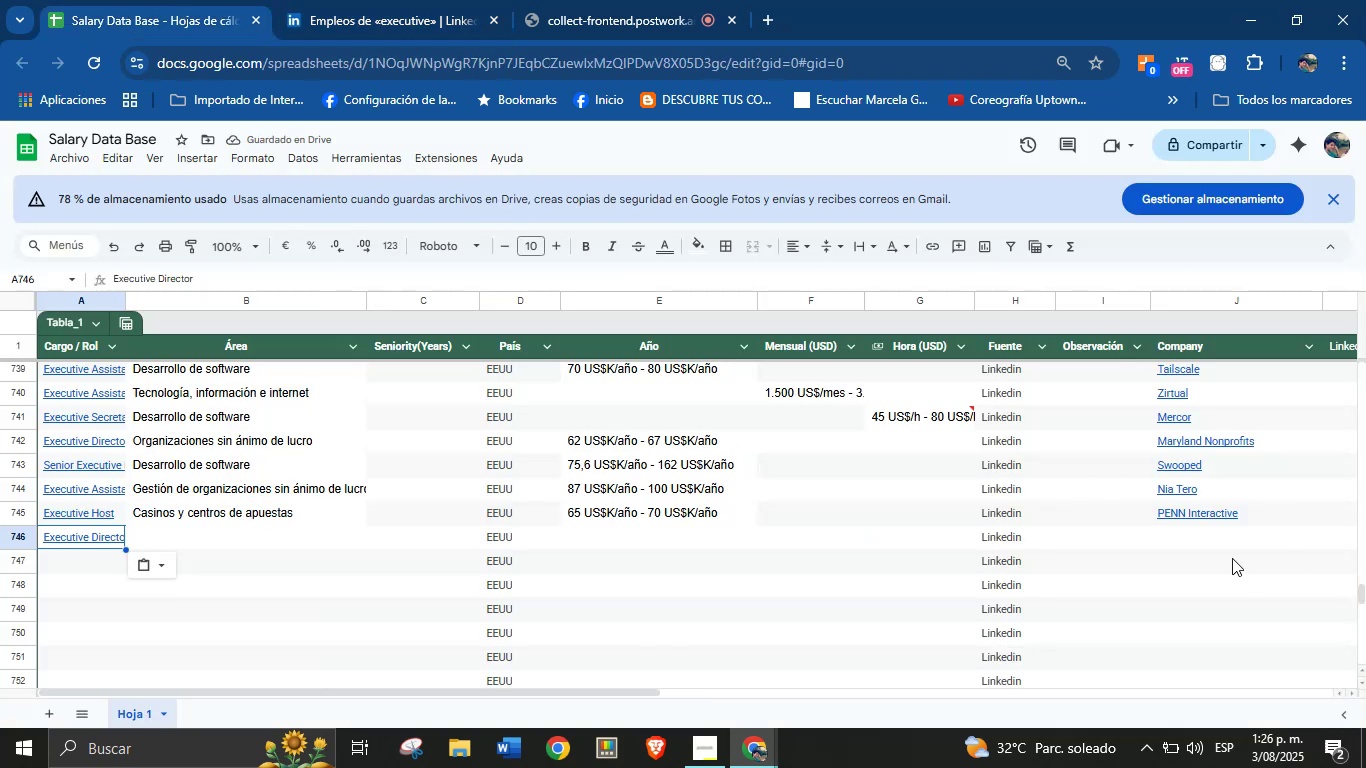 
left_click([1167, 543])
 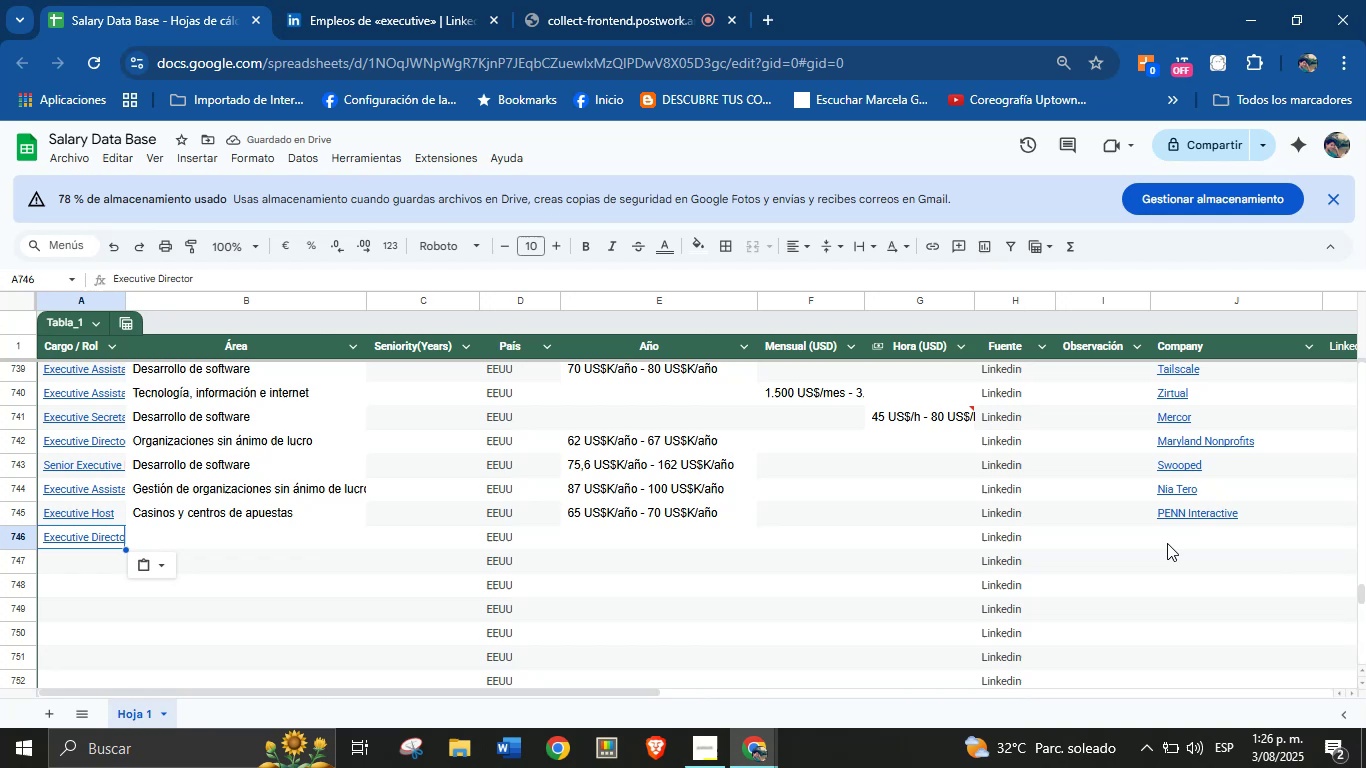 
key(Control+V)
 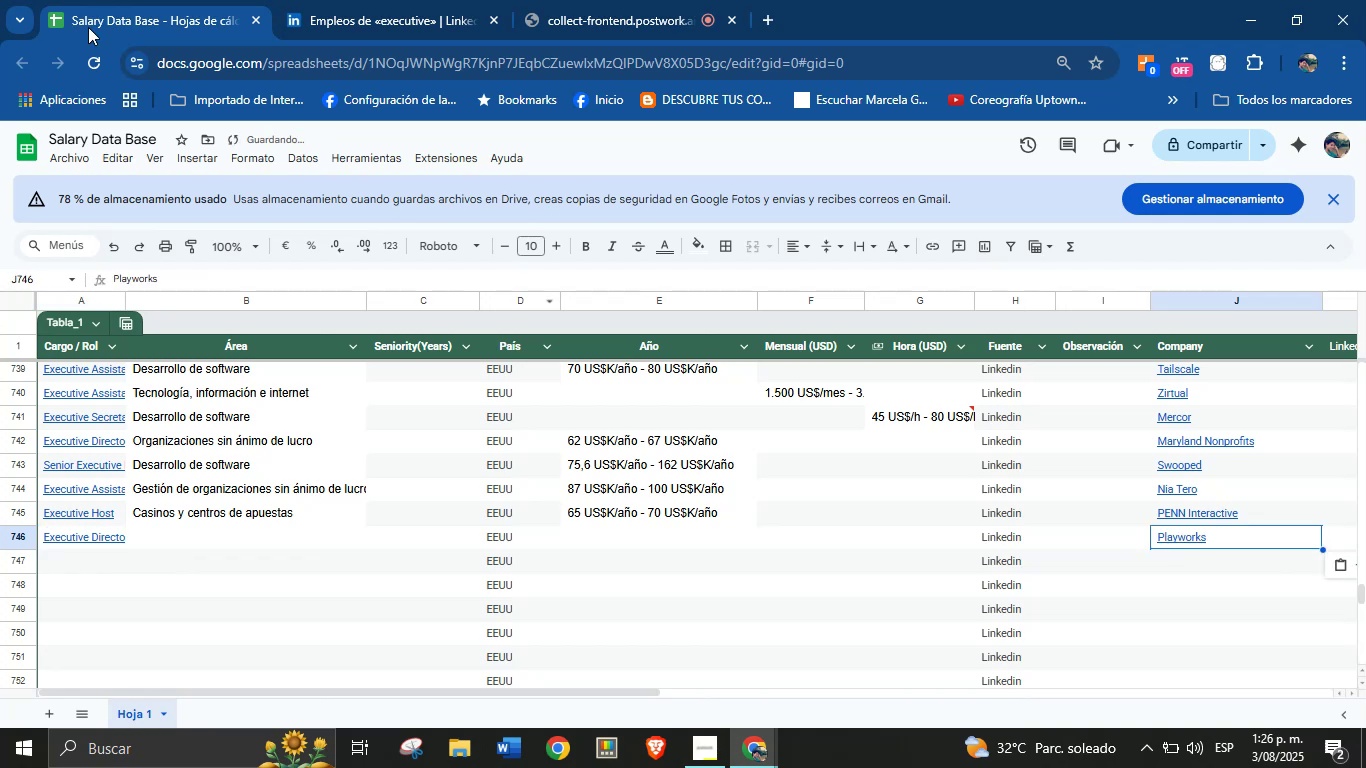 
left_click([401, 0])
 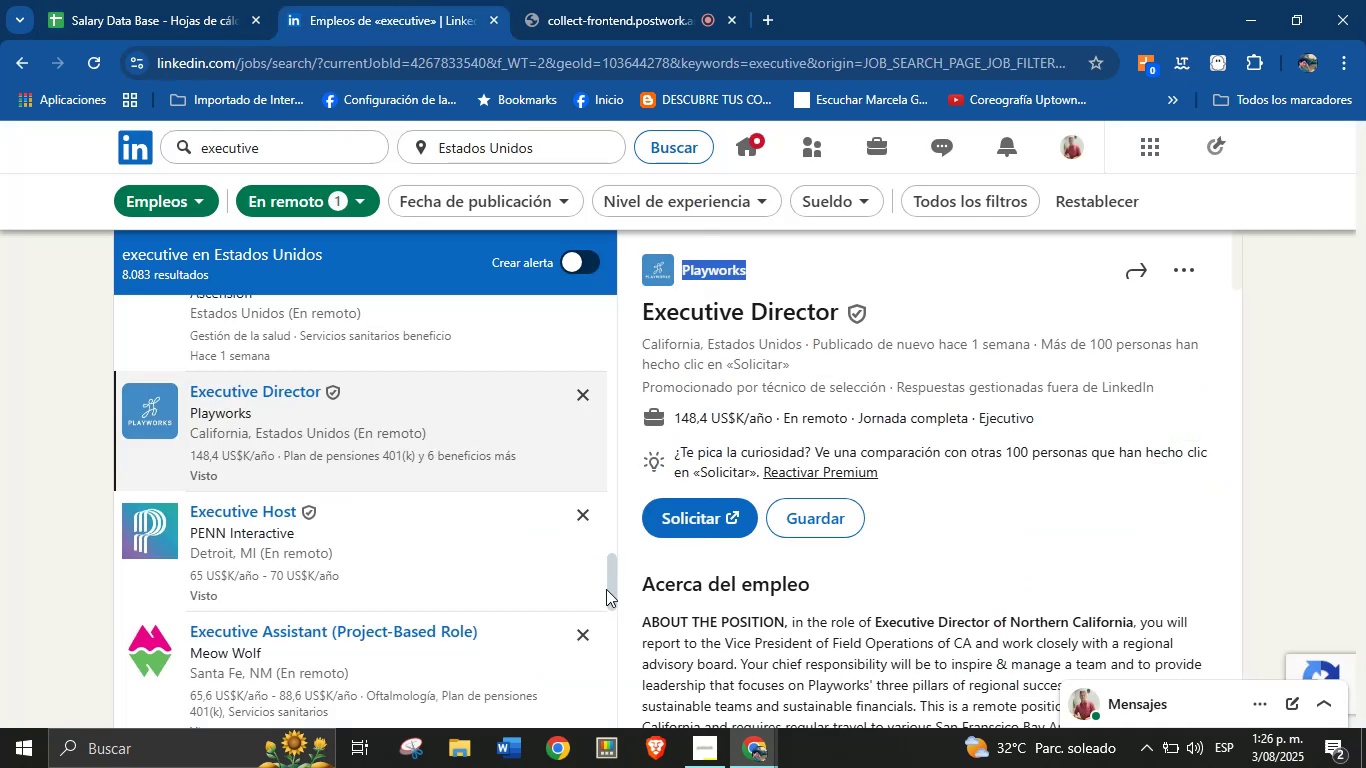 
scroll: coordinate [380, 551], scroll_direction: down, amount: 2.0
 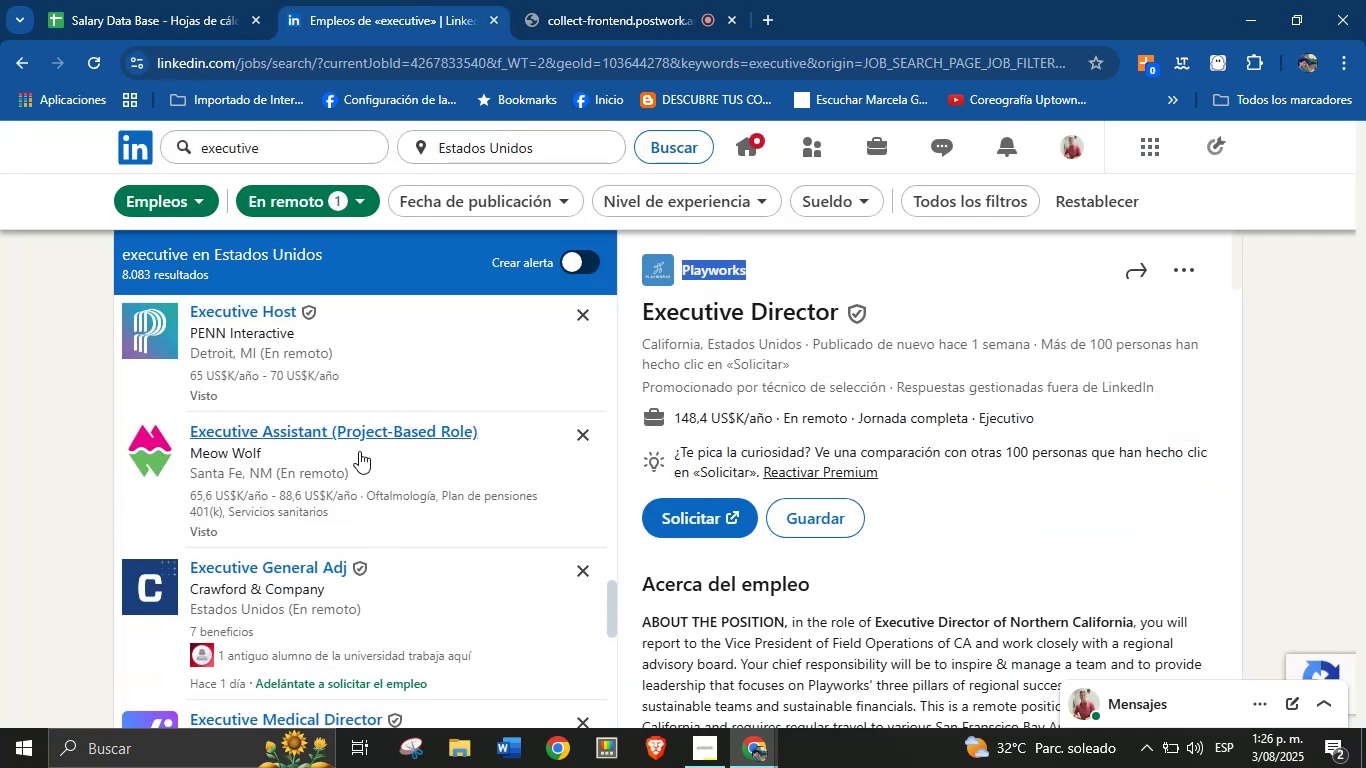 
left_click([233, 0])
 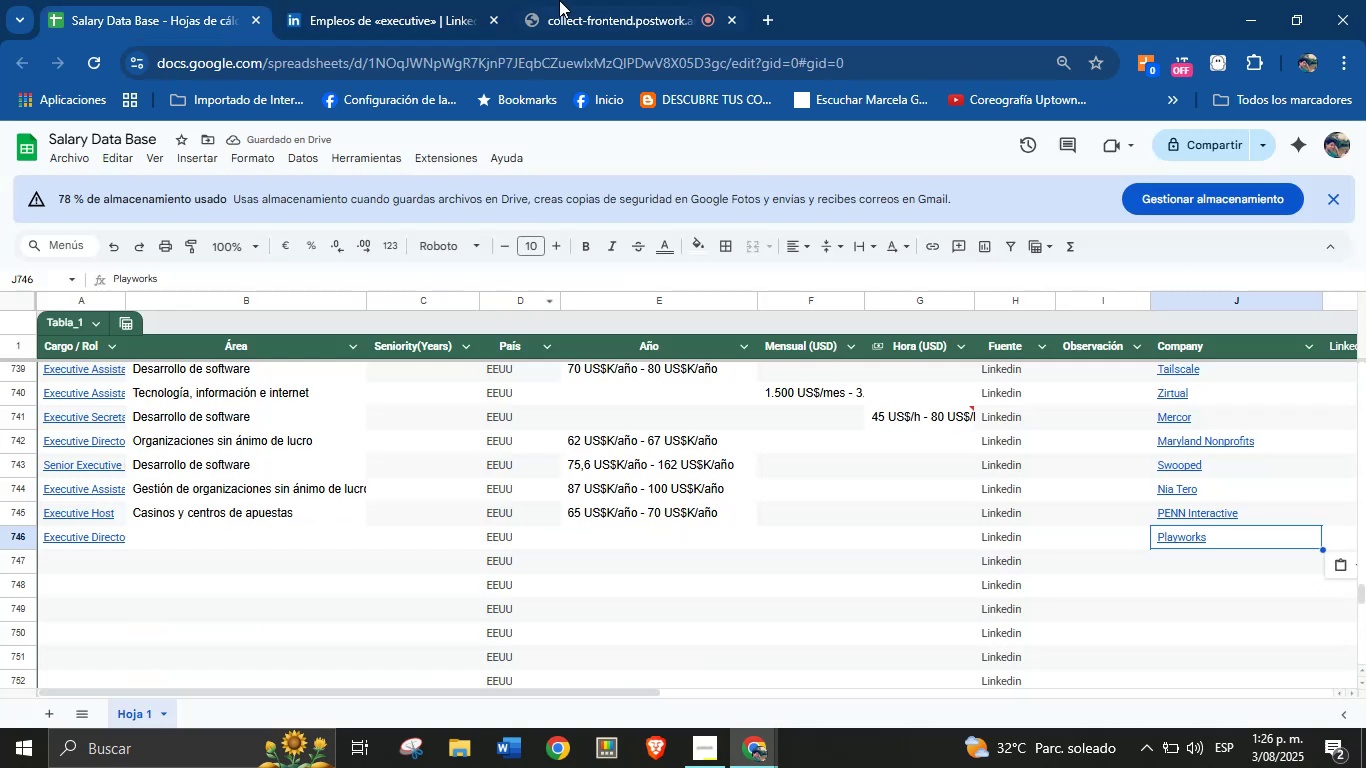 
left_click([401, 0])
 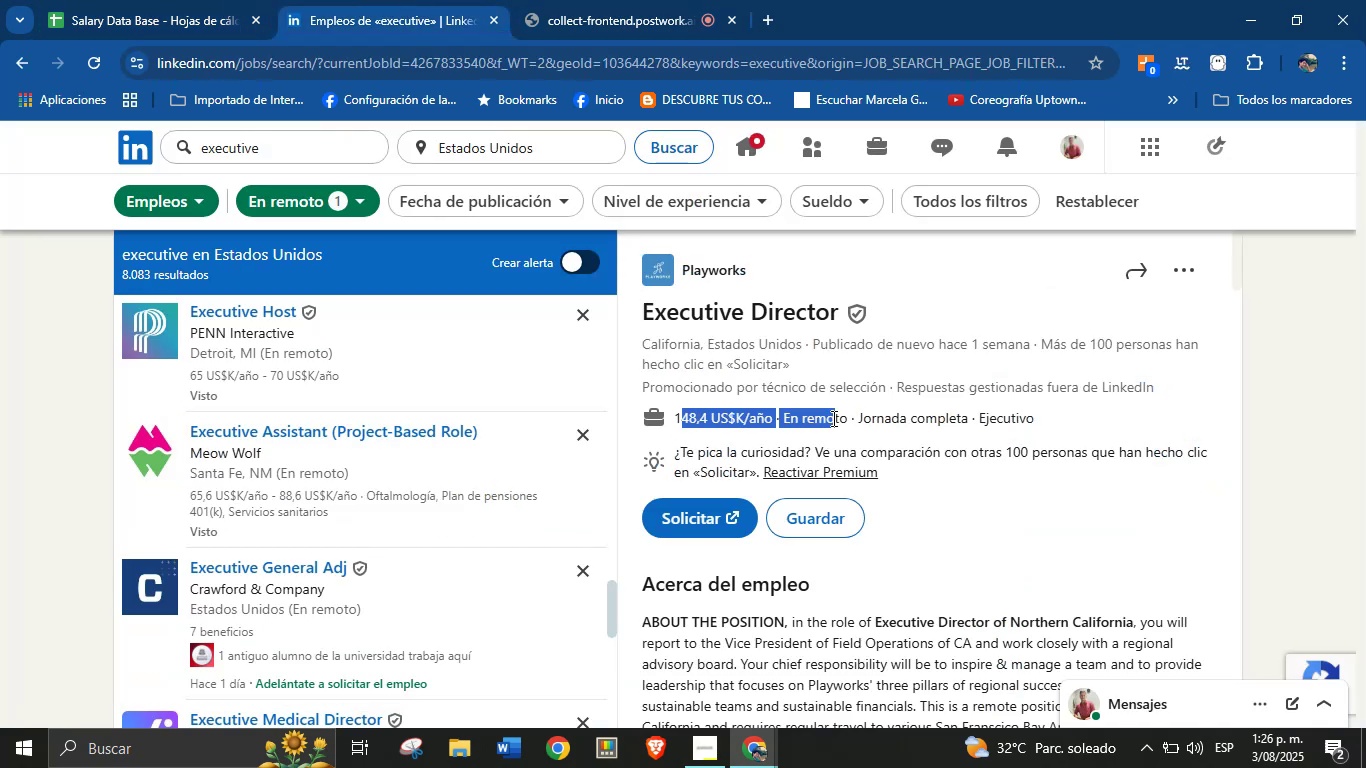 
key(Control+C)
 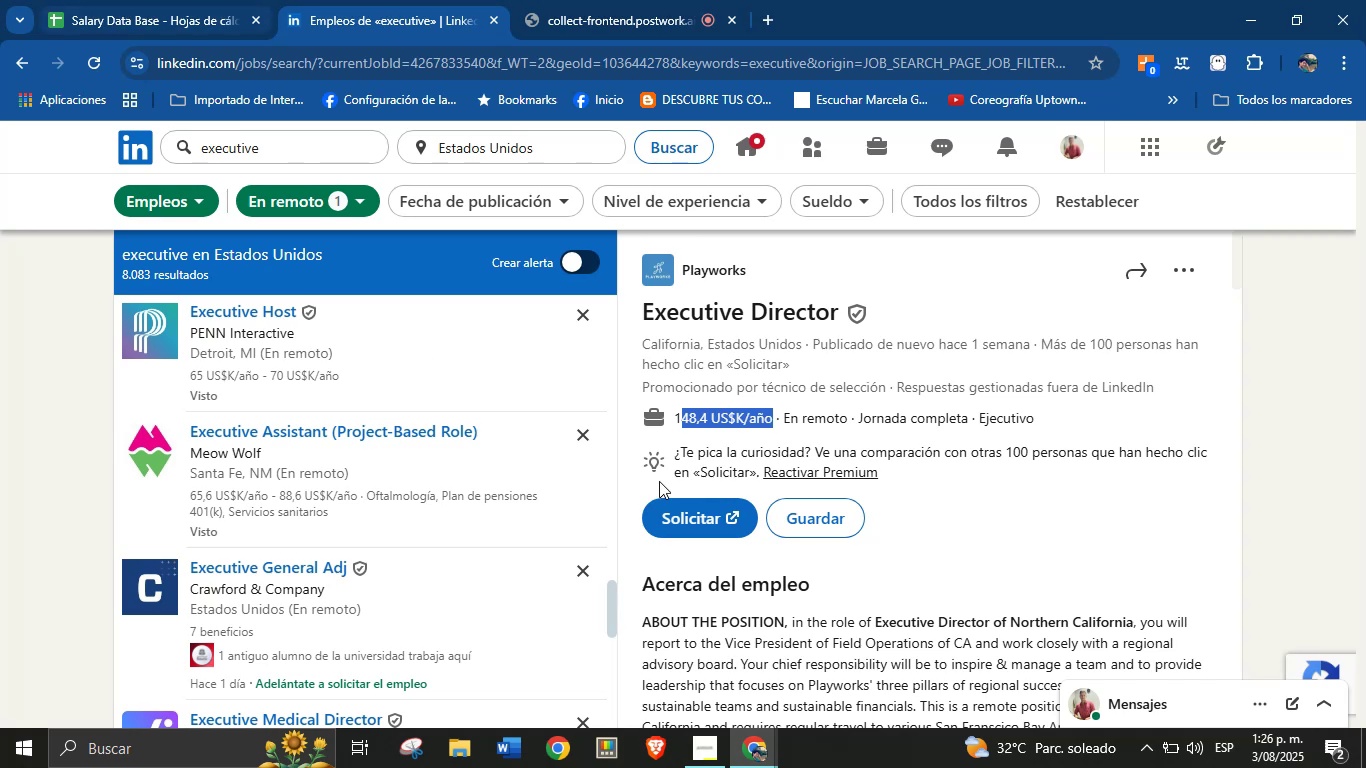 
left_click([668, 409])
 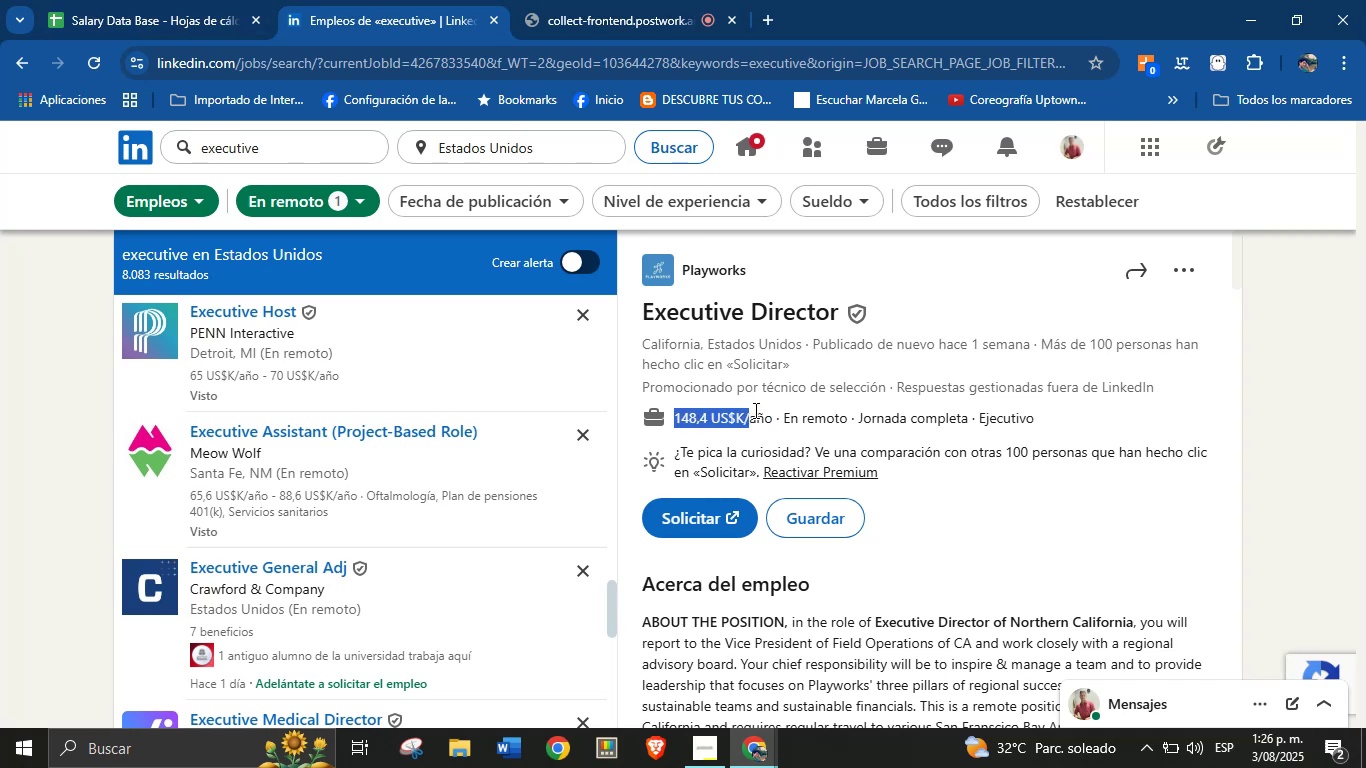 
key(Control+C)
 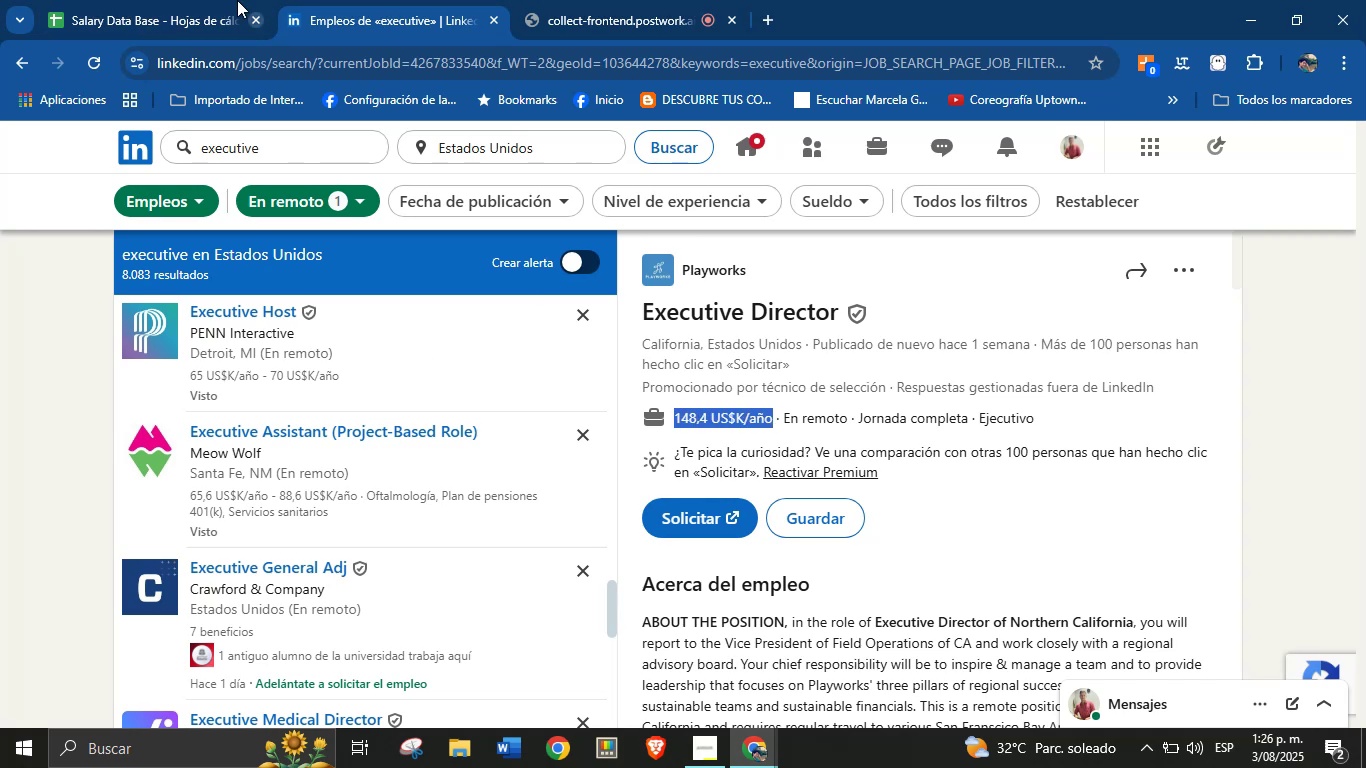 
left_click([203, 0])
 